 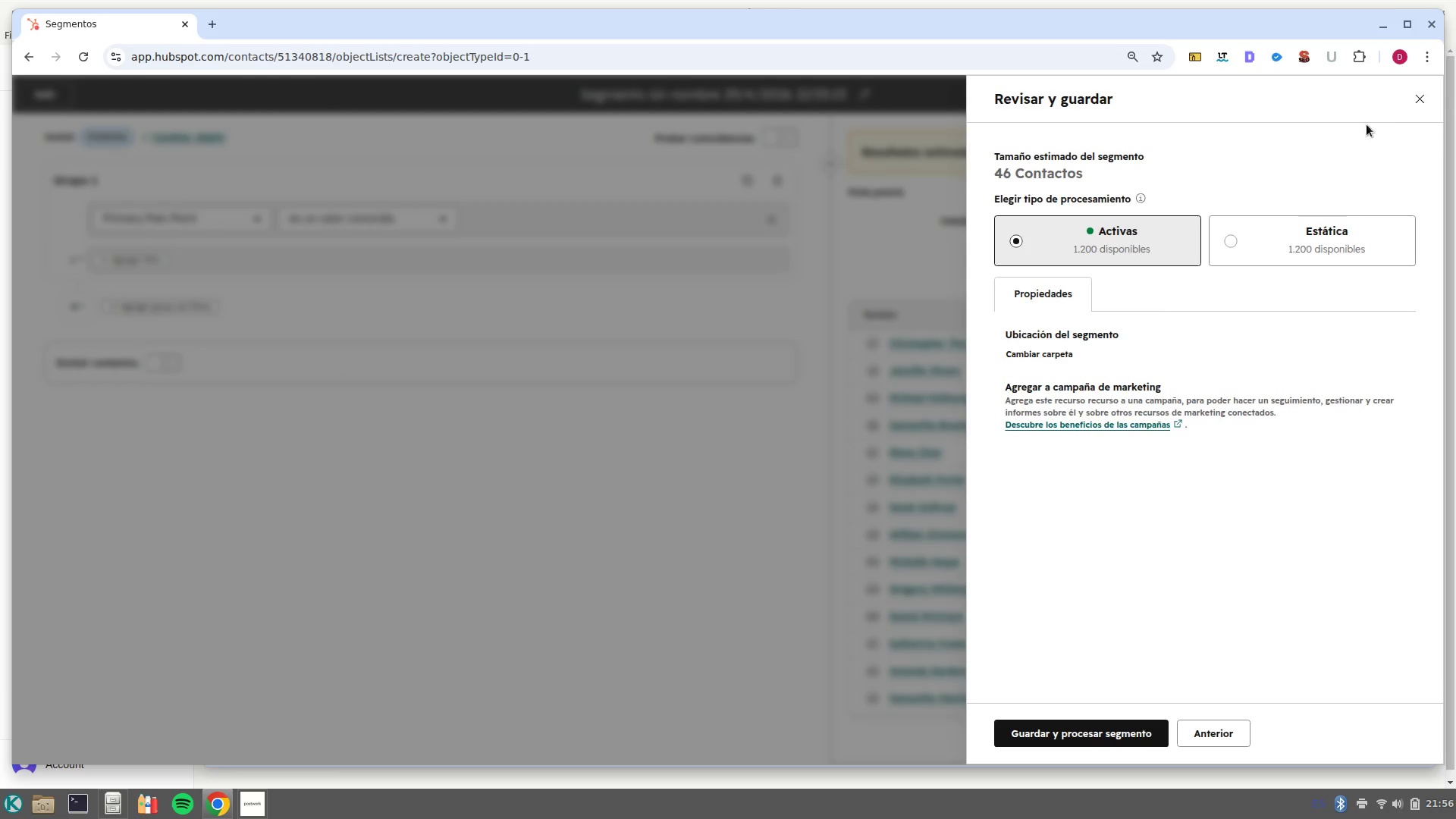 
left_click([809, 615])
 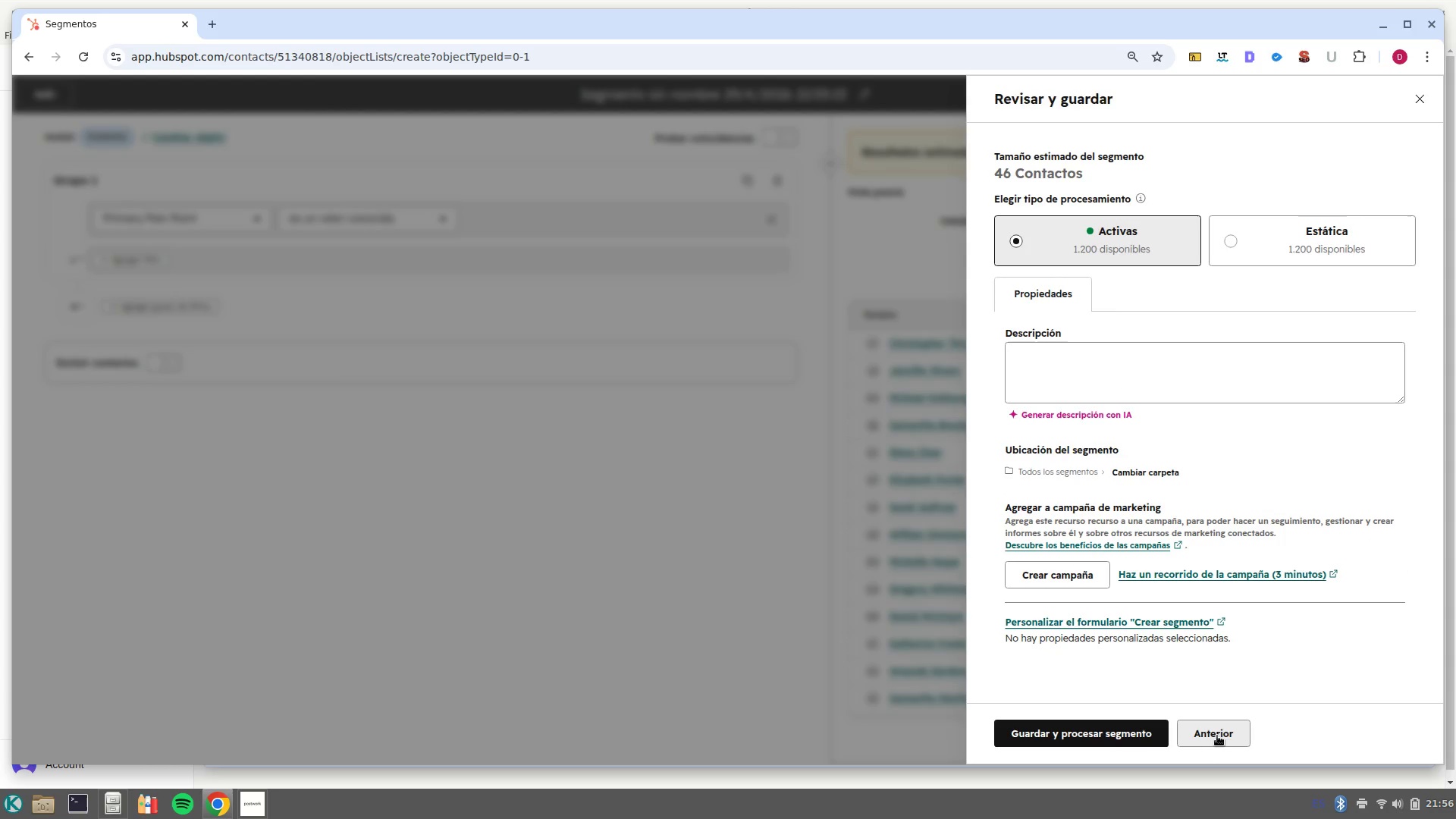 
left_click([1217, 736])
 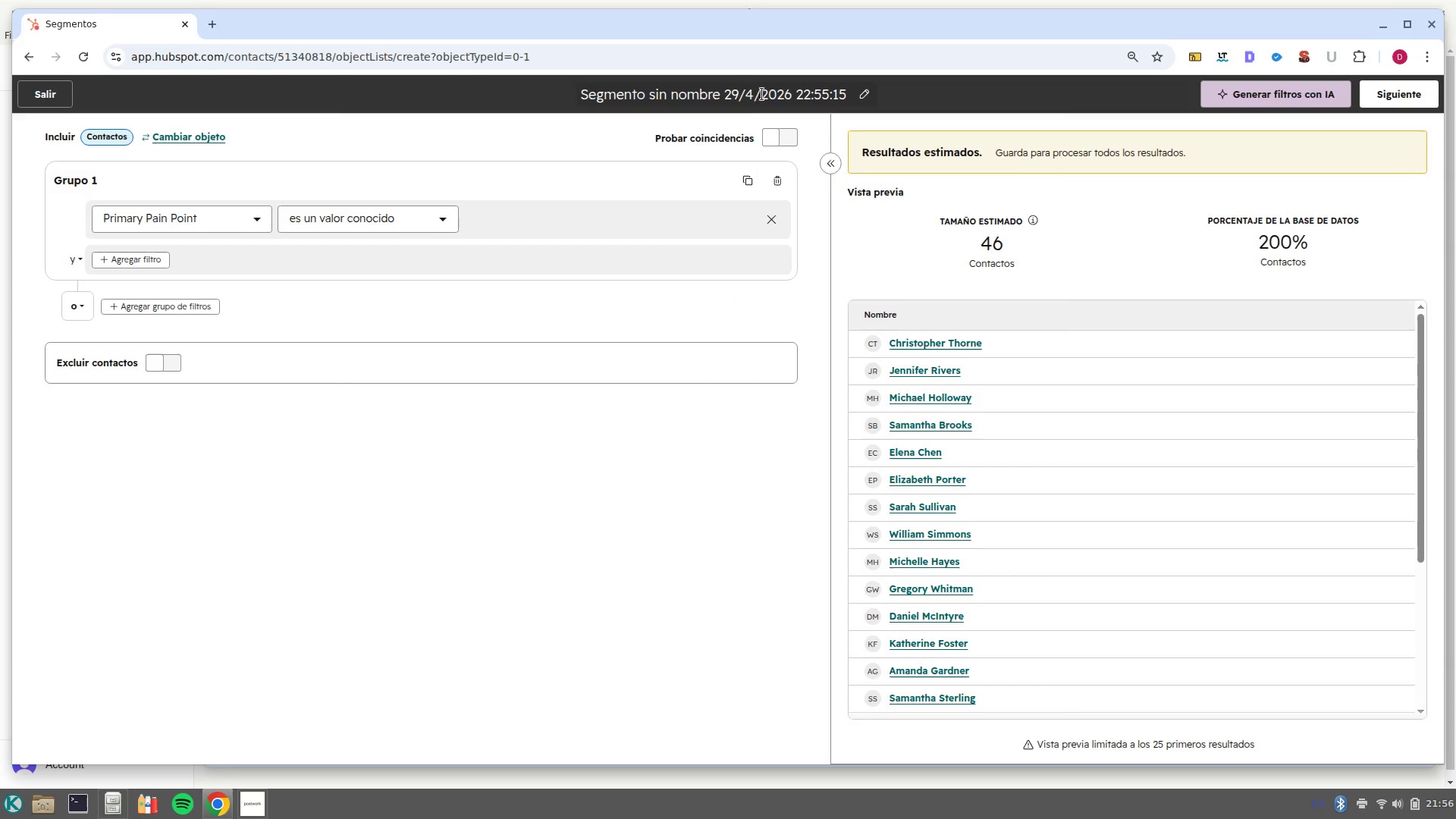 
double_click([765, 89])
 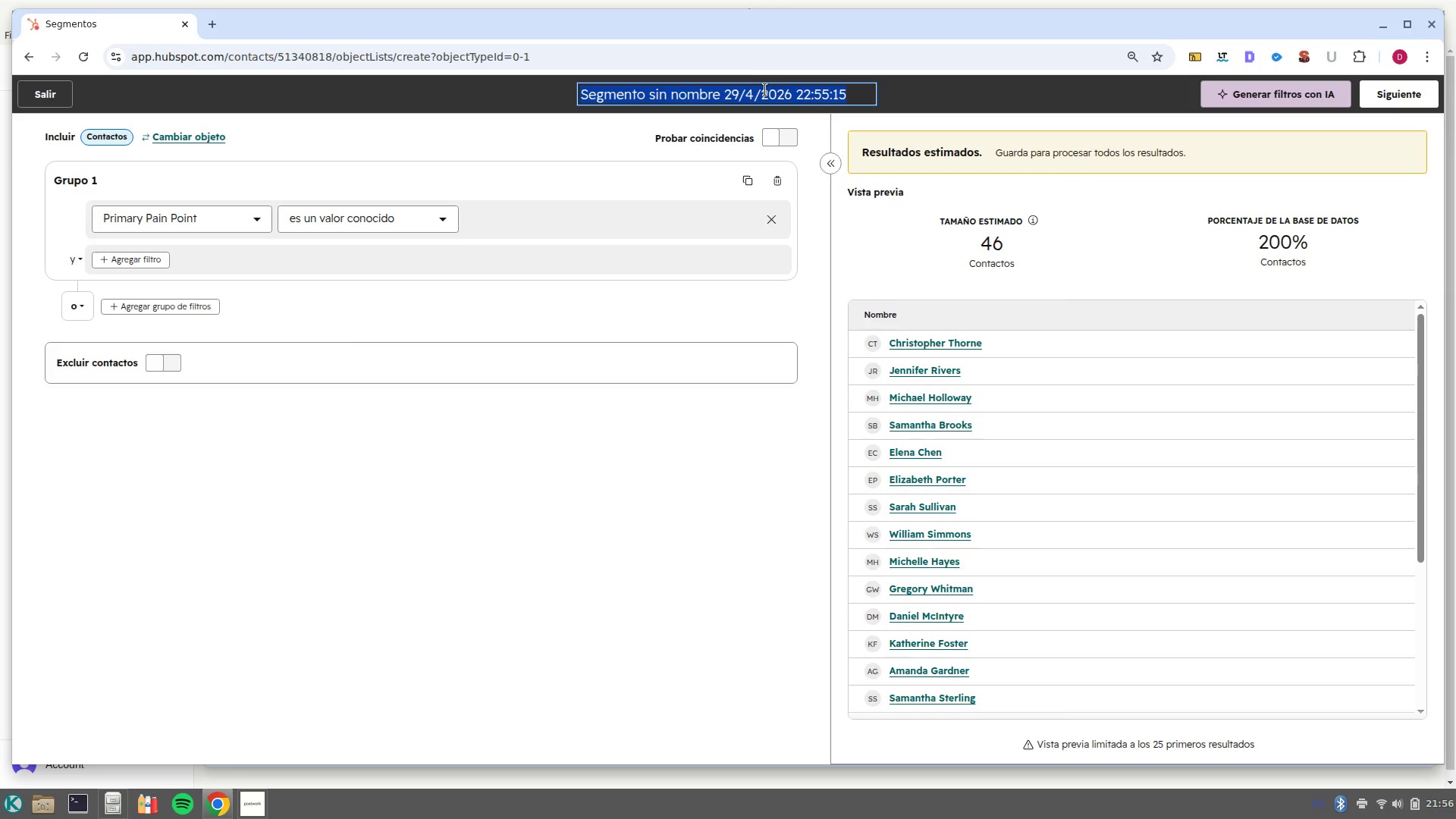 
type(High Risky DIY)
 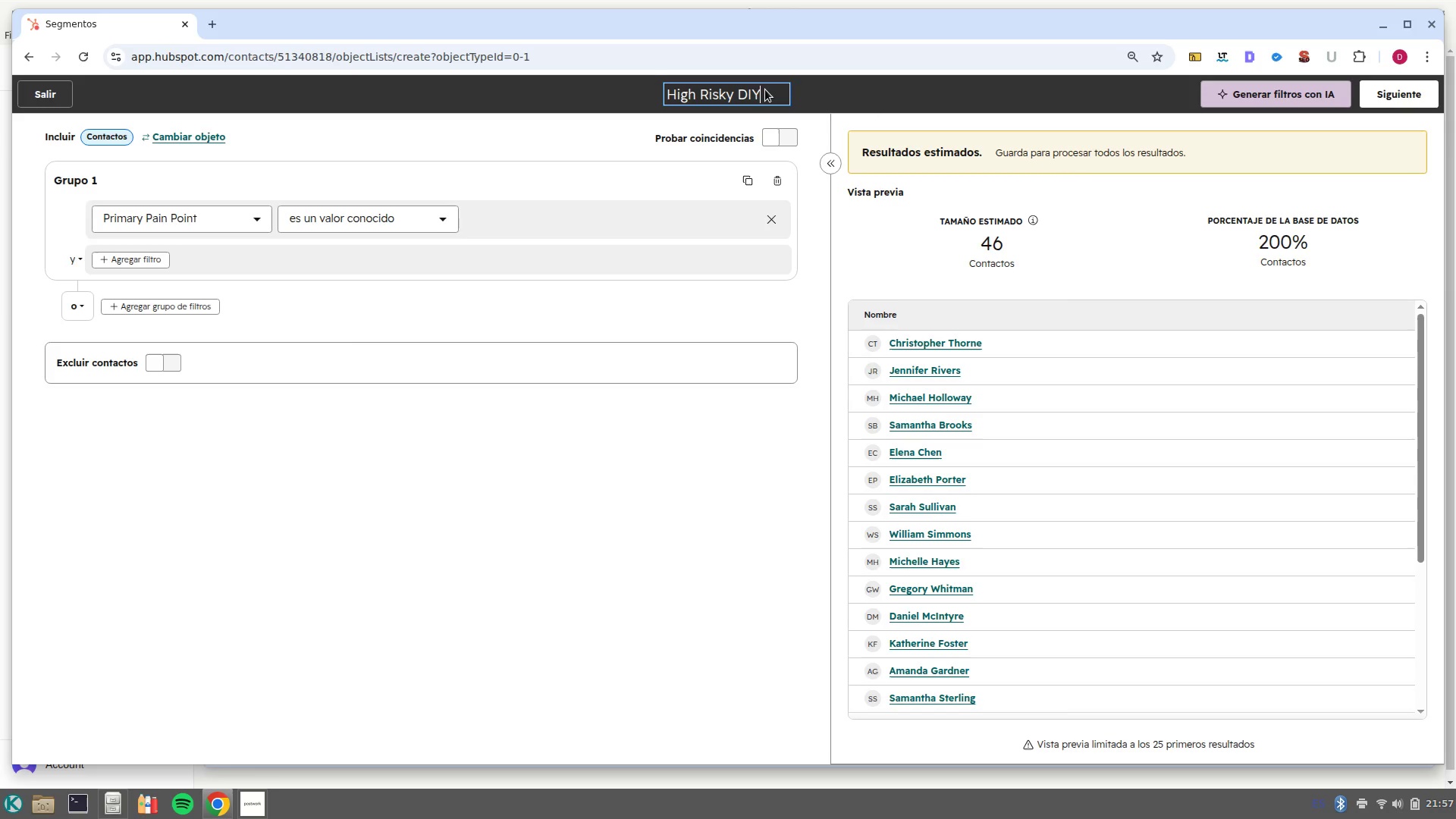 
left_click([1407, 102])
 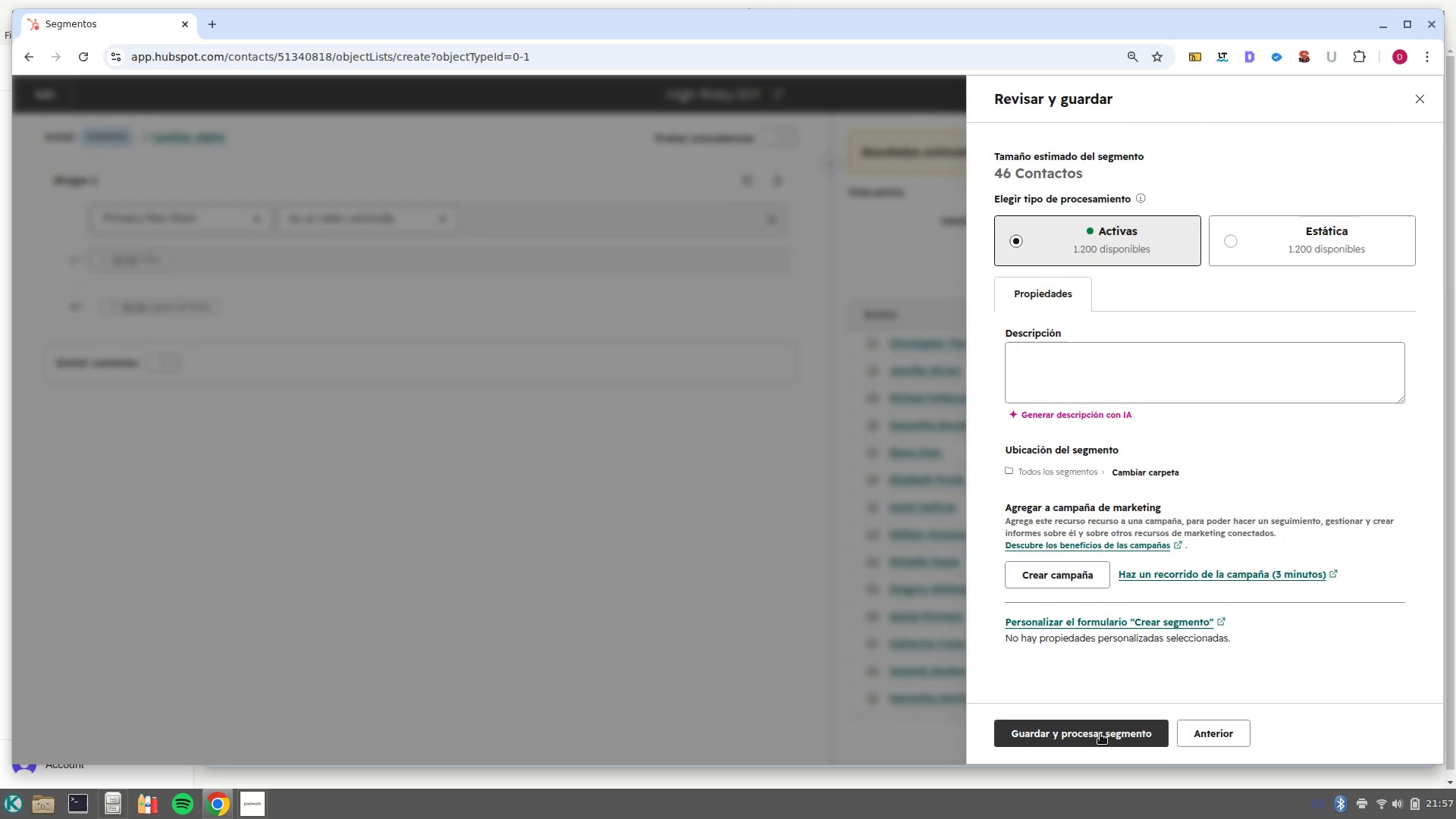 
left_click([1109, 741])
 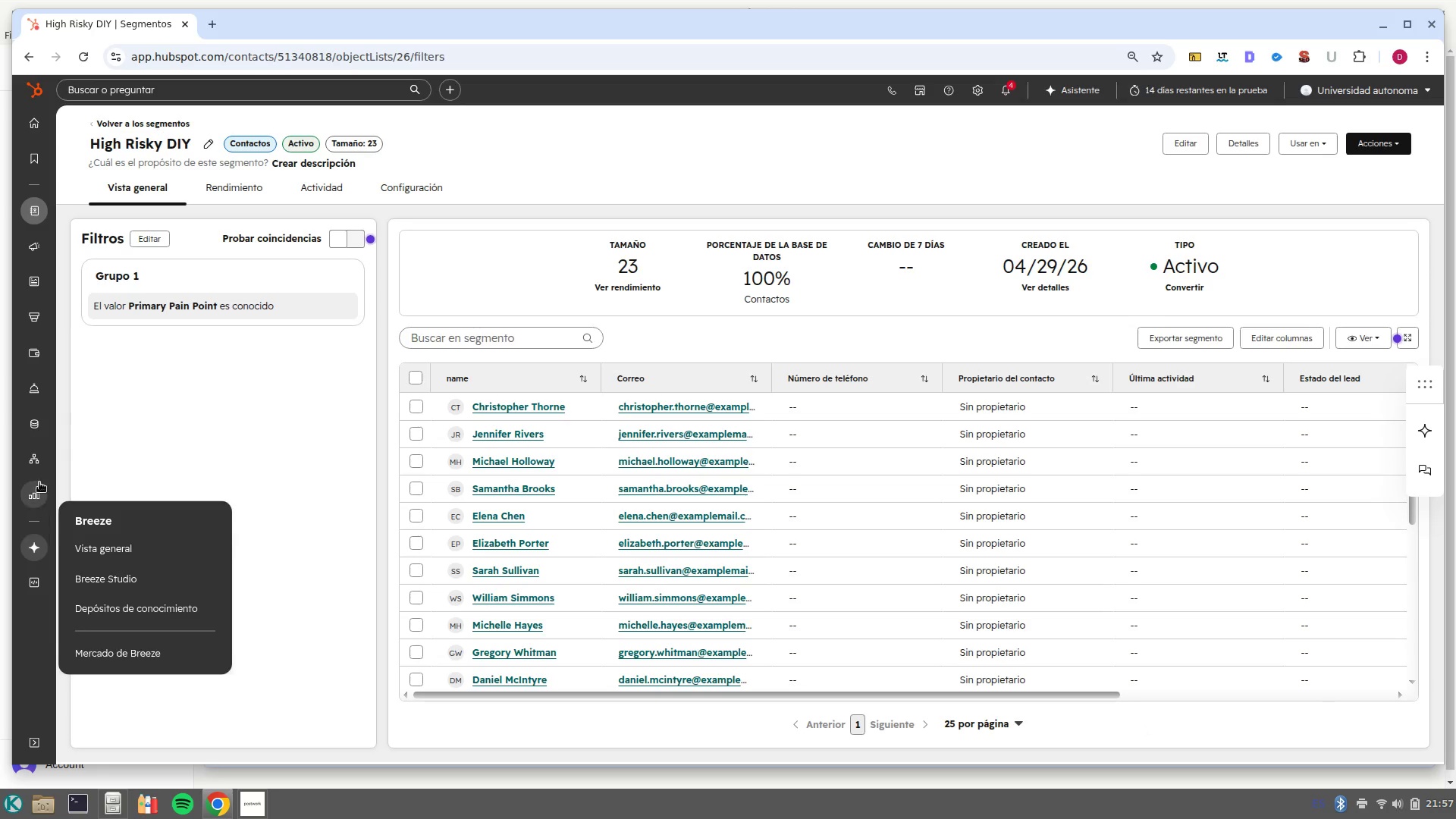 
wait(46.82)
 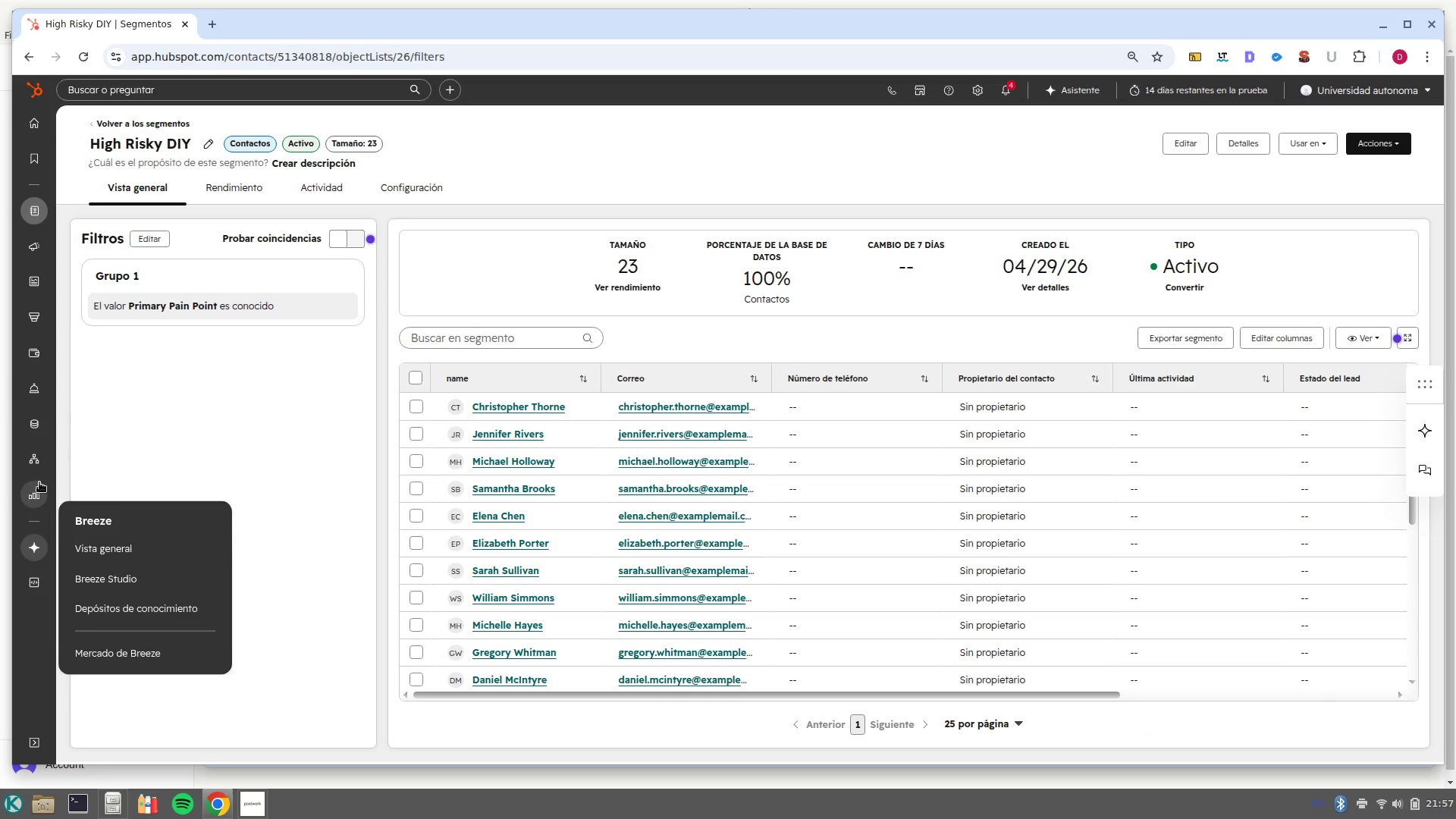 
left_click([148, 497])
 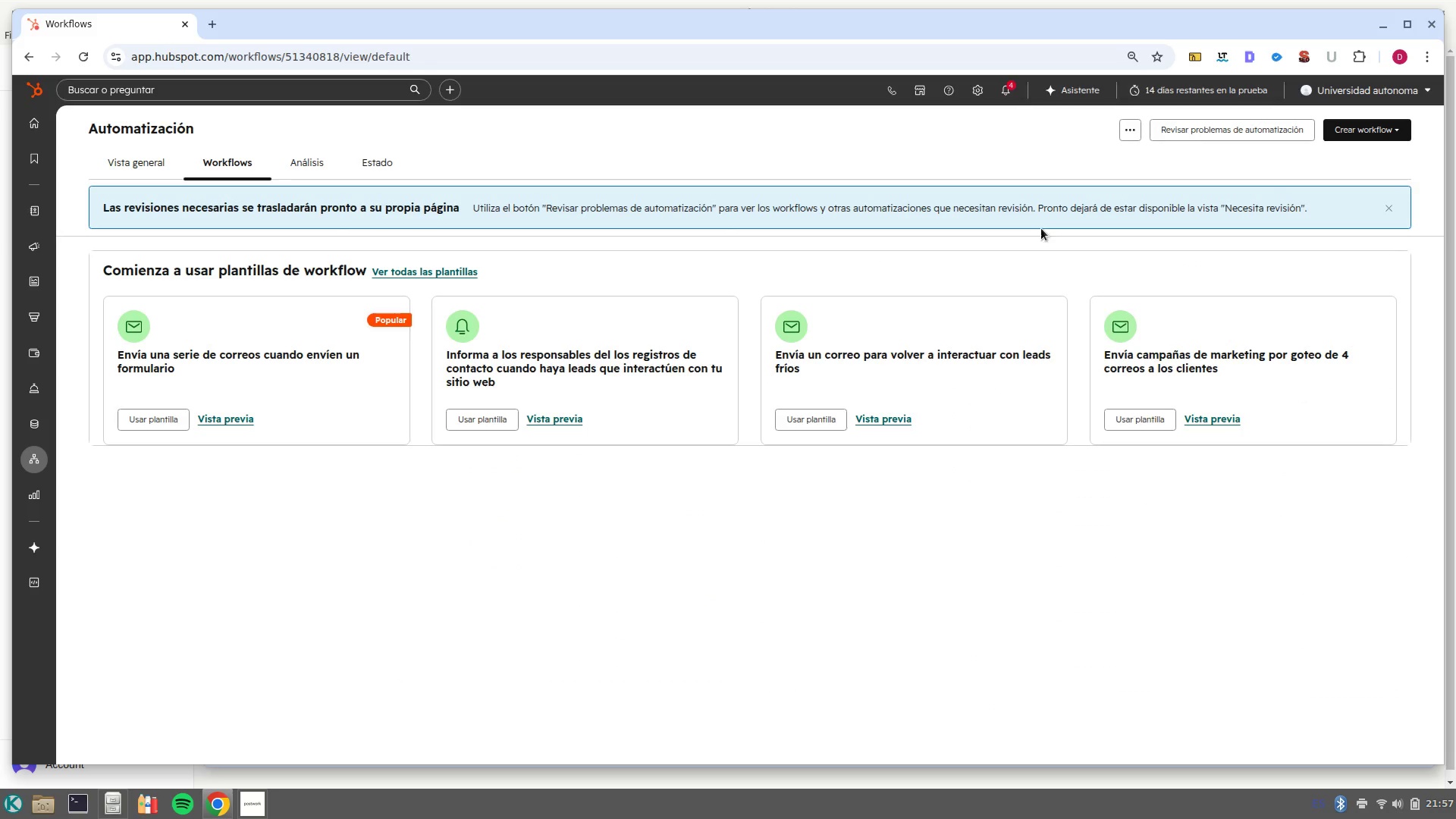 
left_click([1351, 140])
 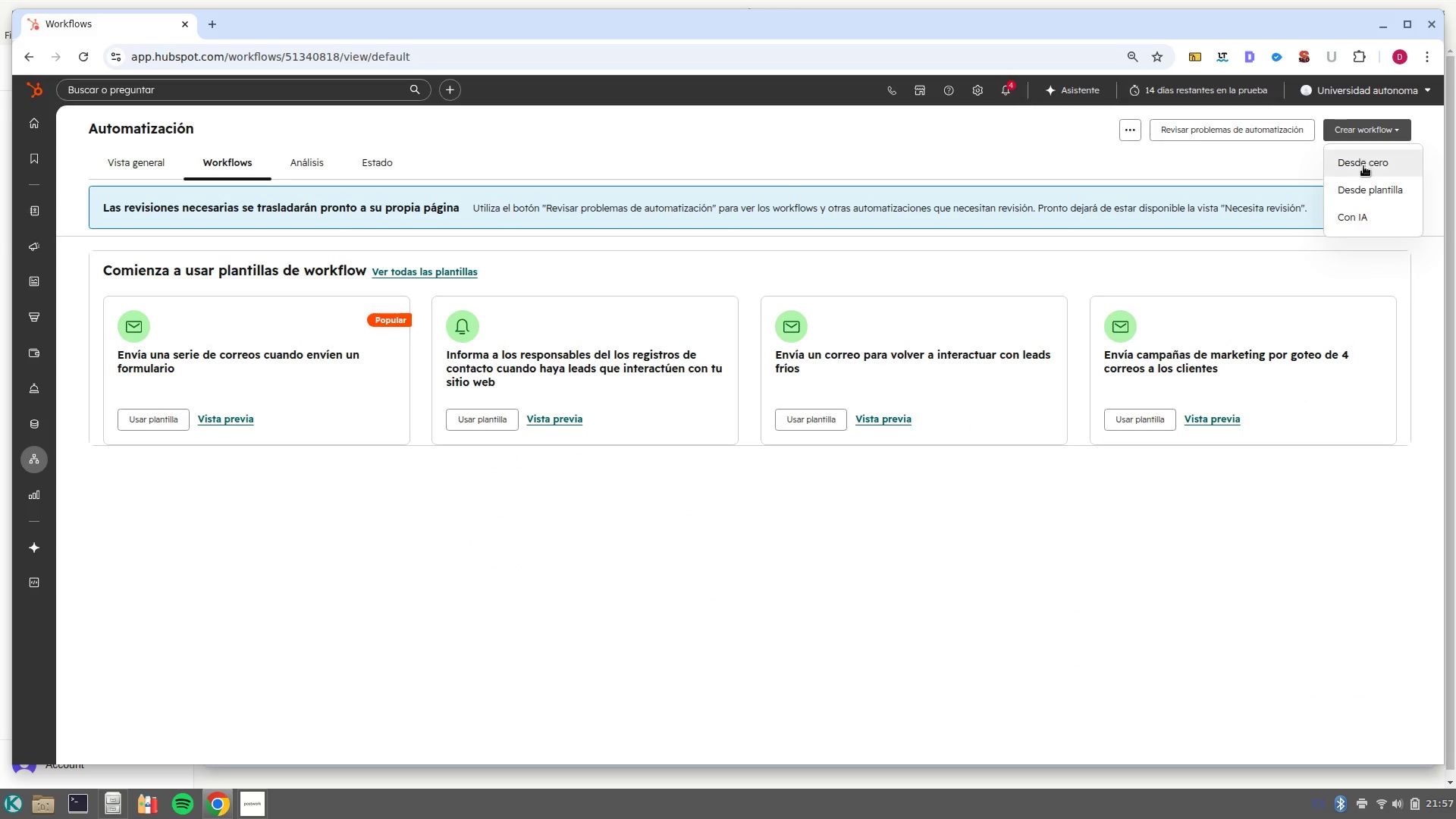 
left_click([1363, 166])
 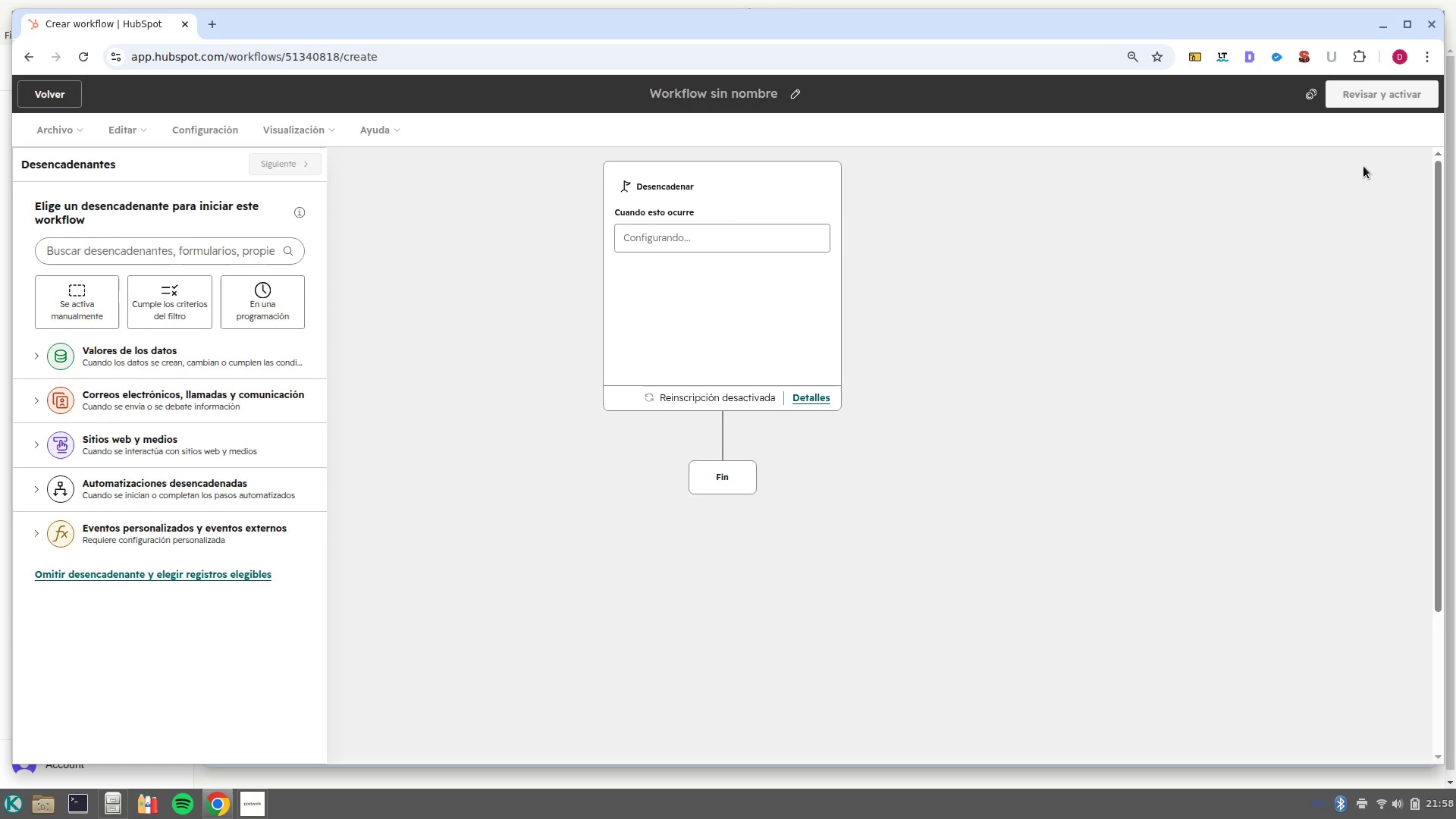 
wait(13.29)
 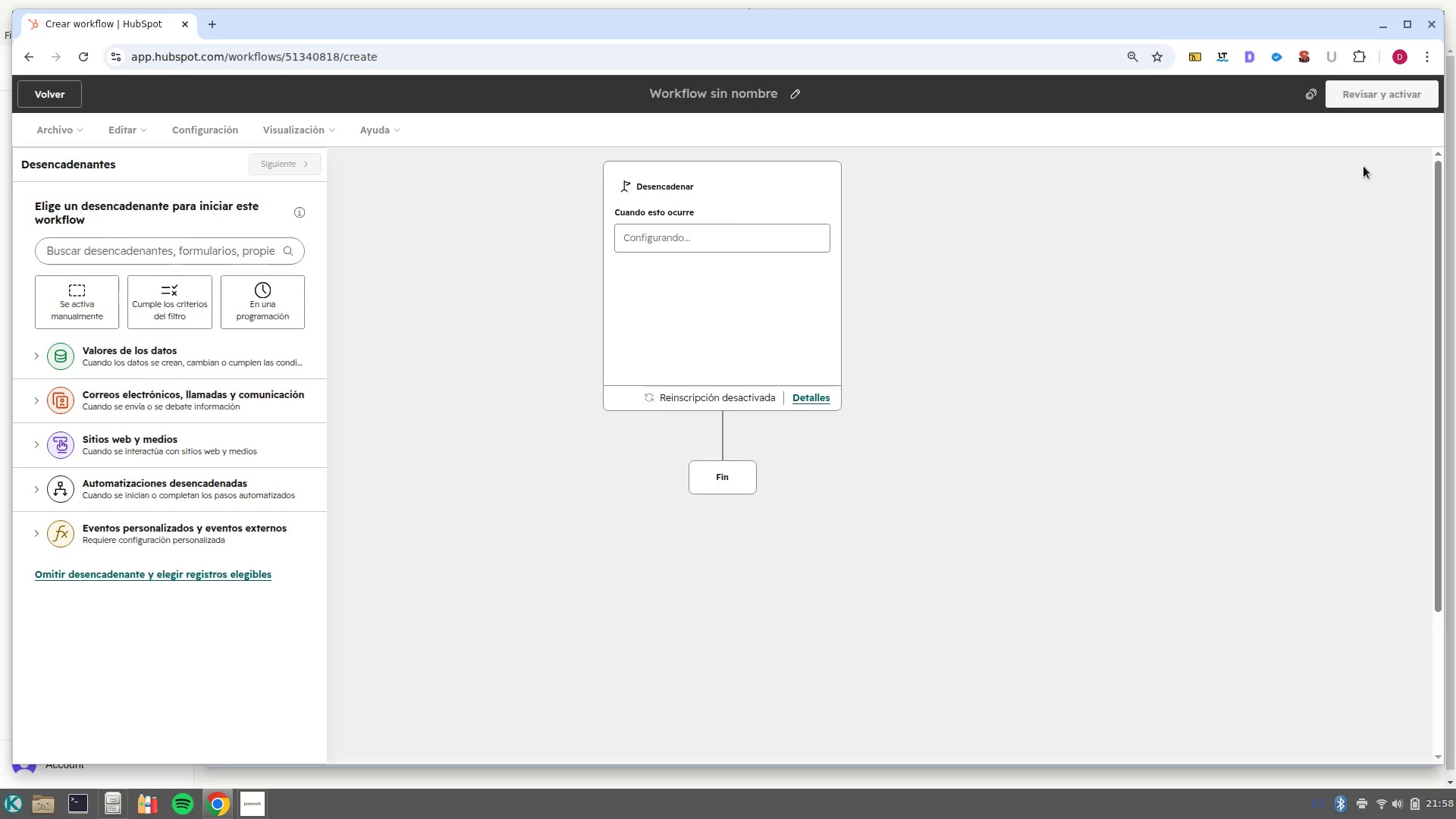 
left_click([39, 360])
 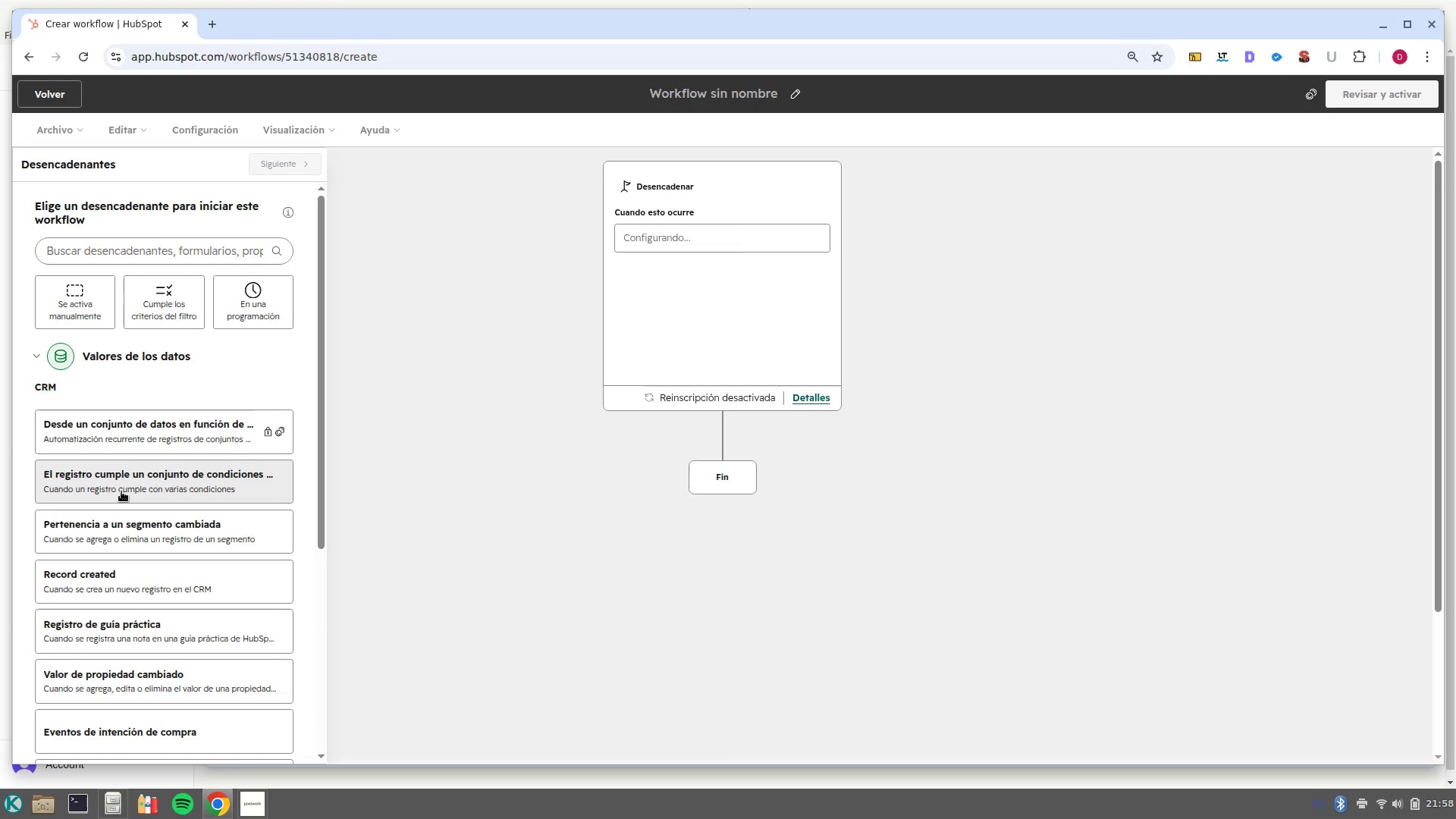 
left_click([124, 517])
 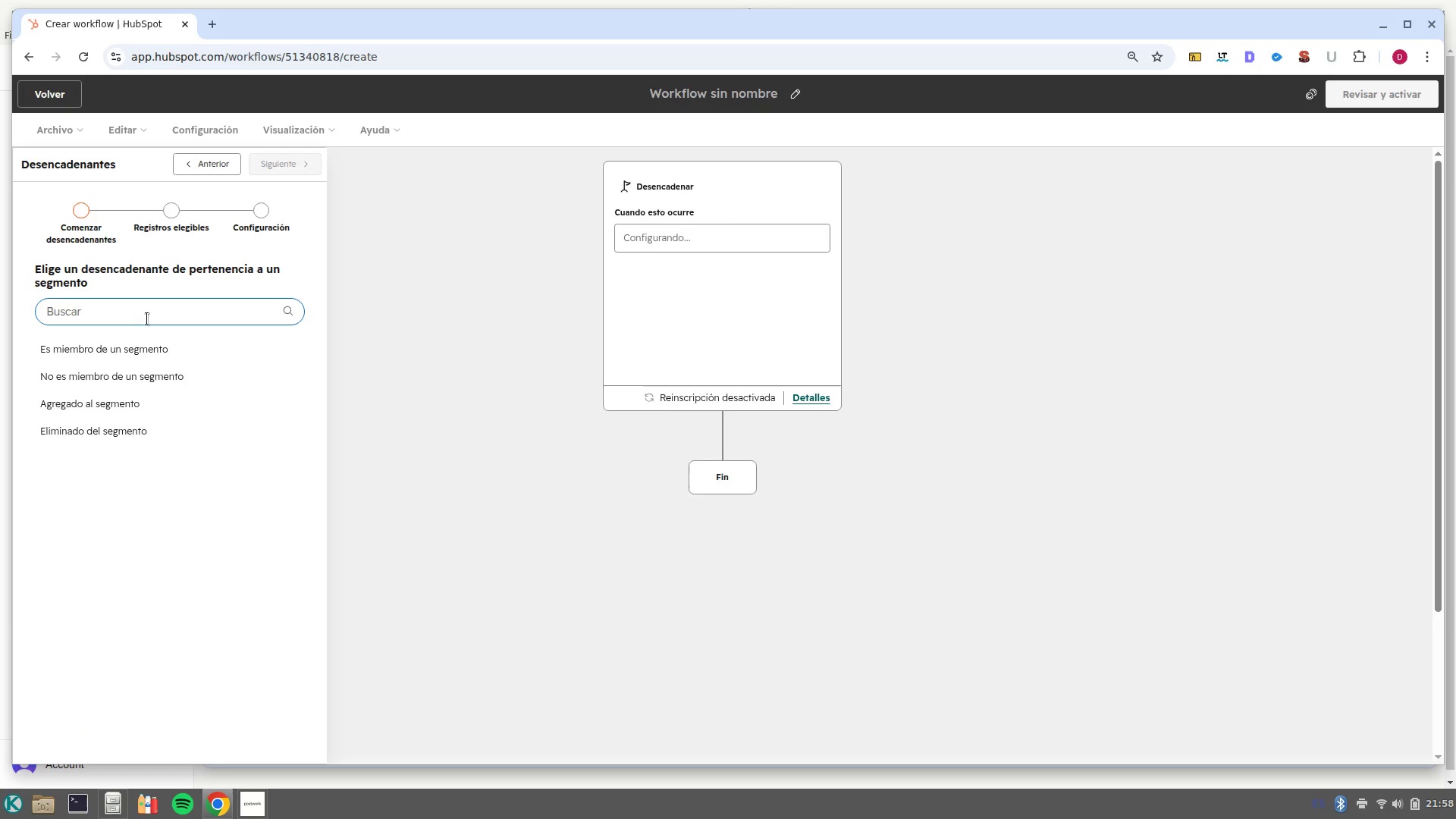 
left_click([150, 310])
 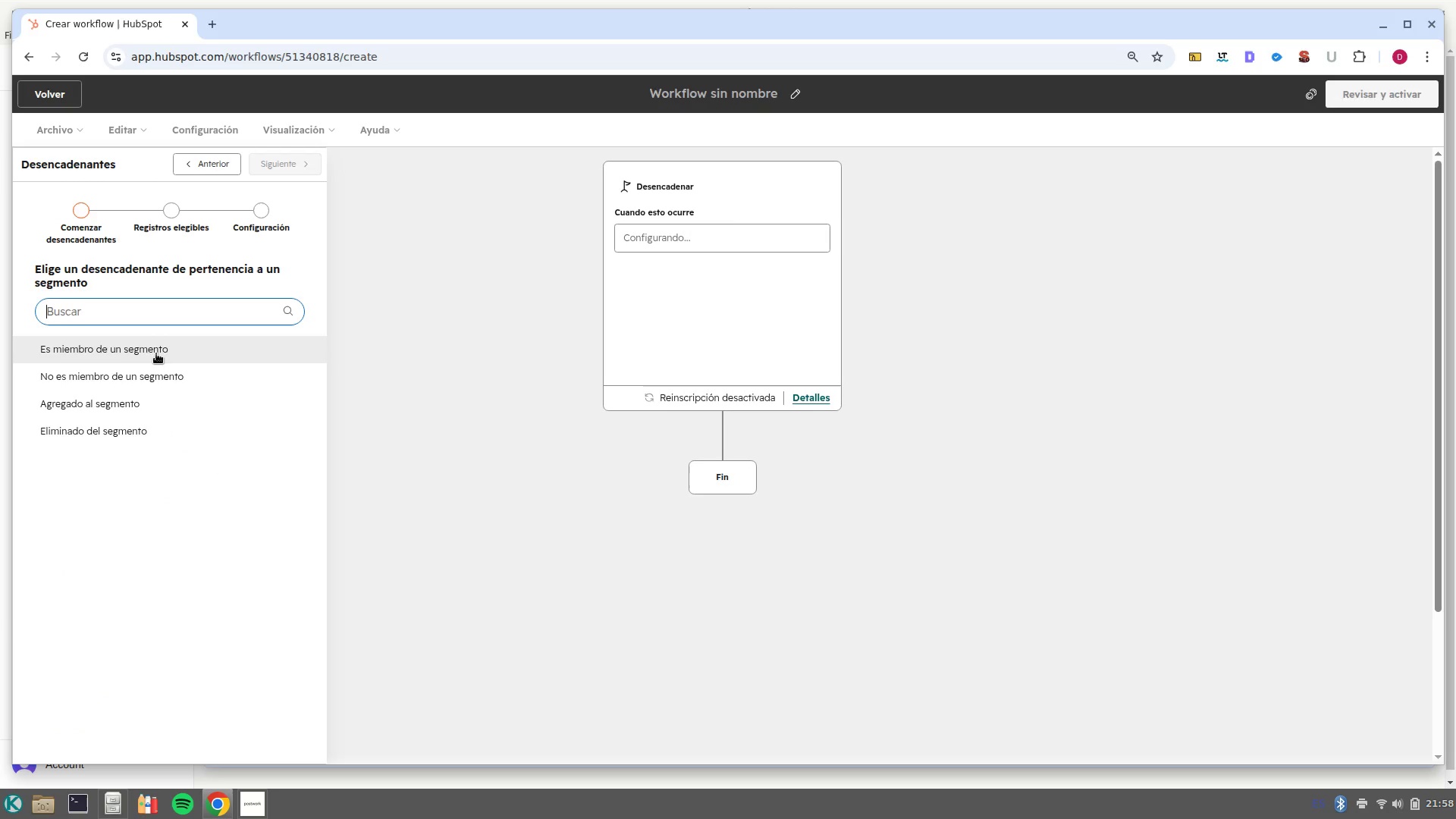 
left_click([159, 353])
 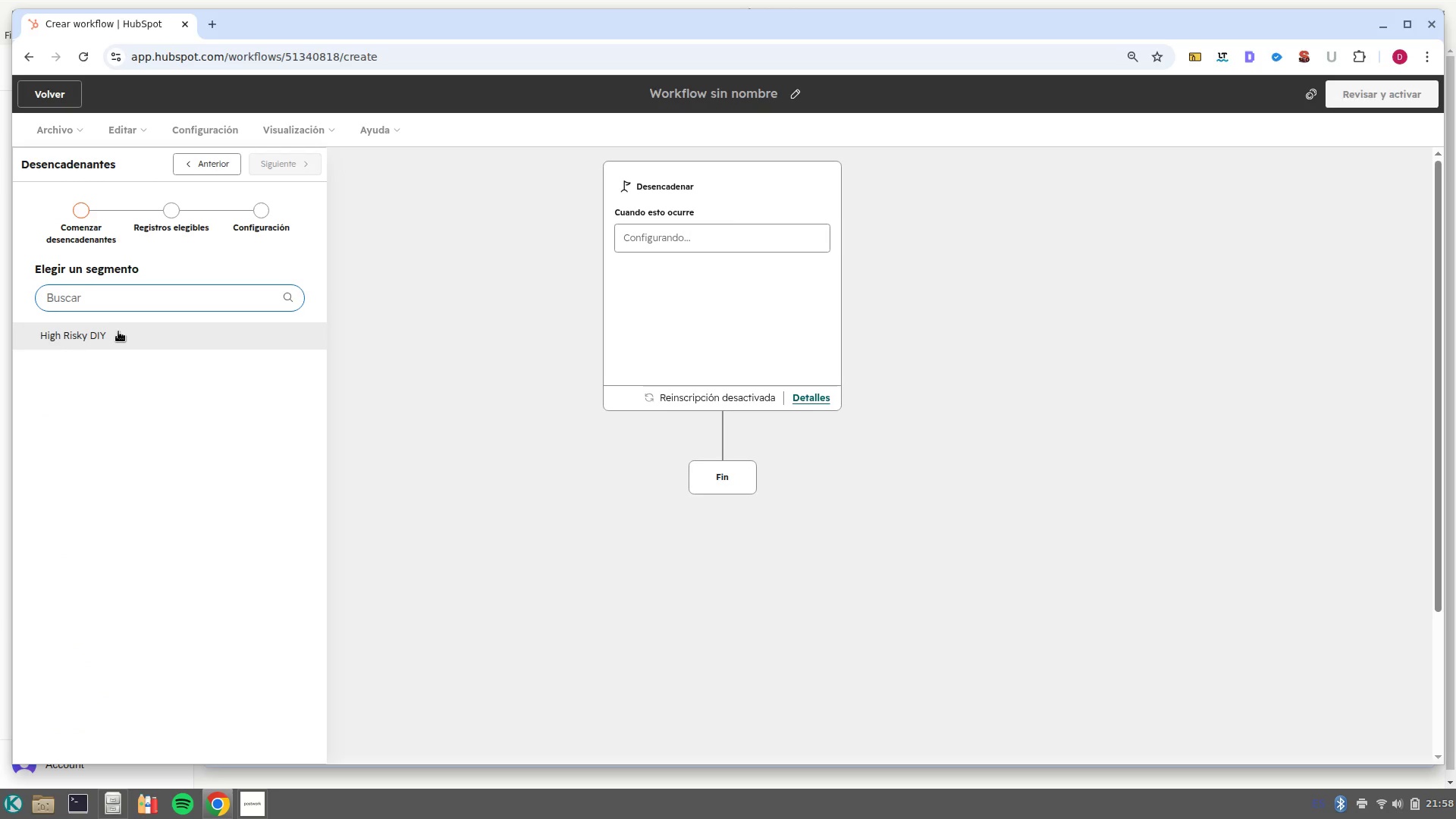 
left_click([118, 333])
 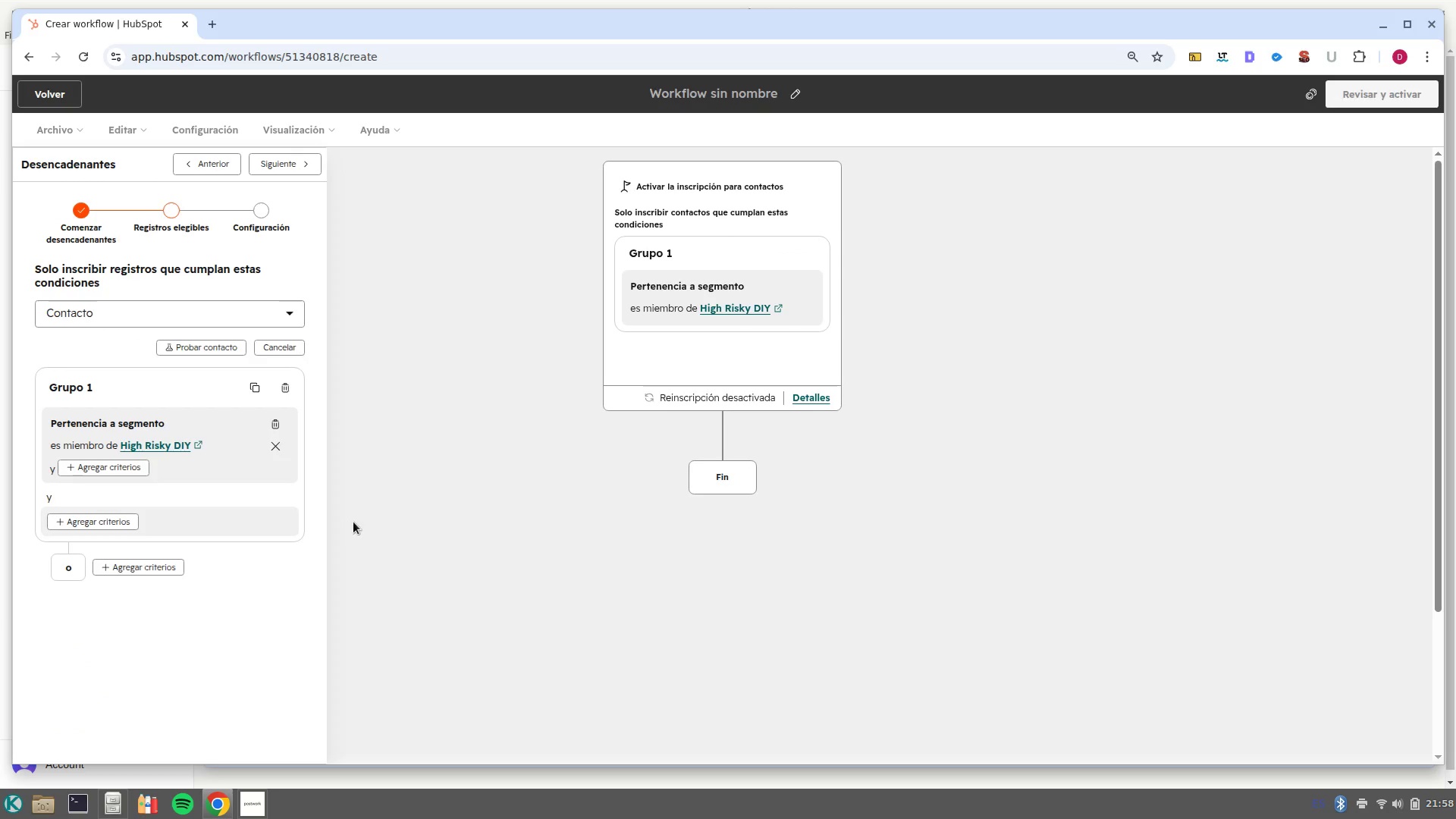 
left_click([282, 158])
 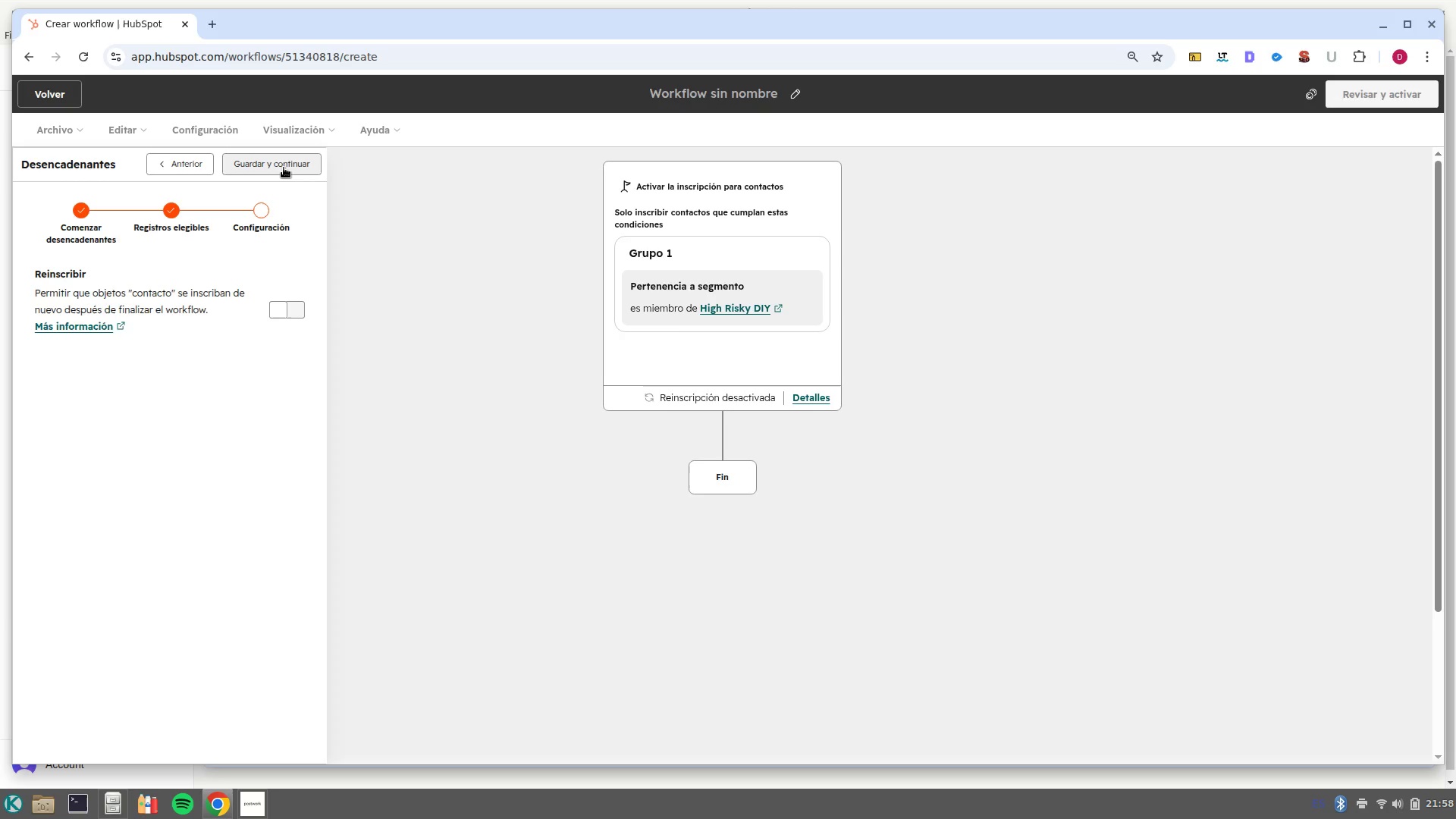 
left_click([284, 168])
 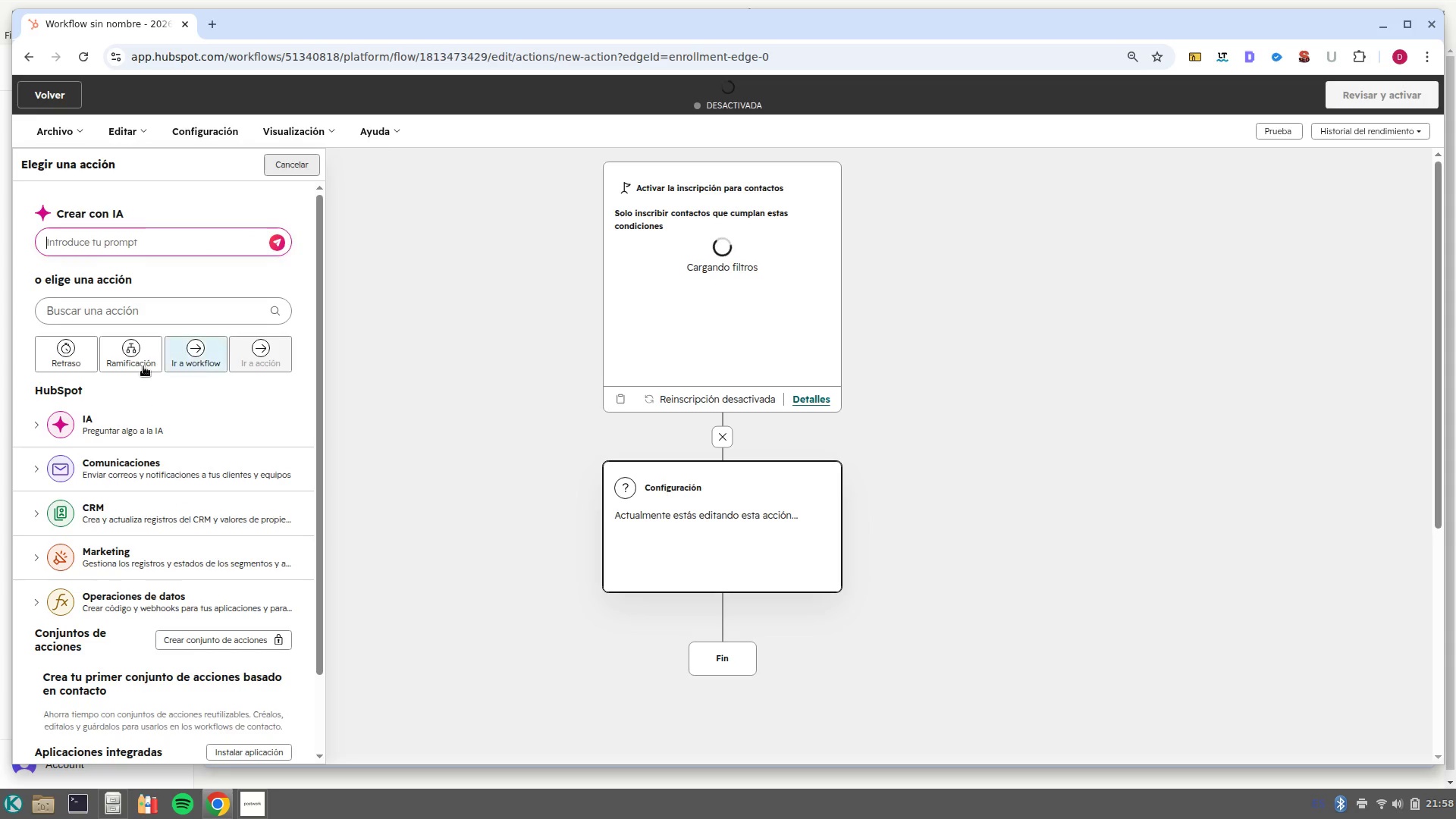 
left_click([169, 474])
 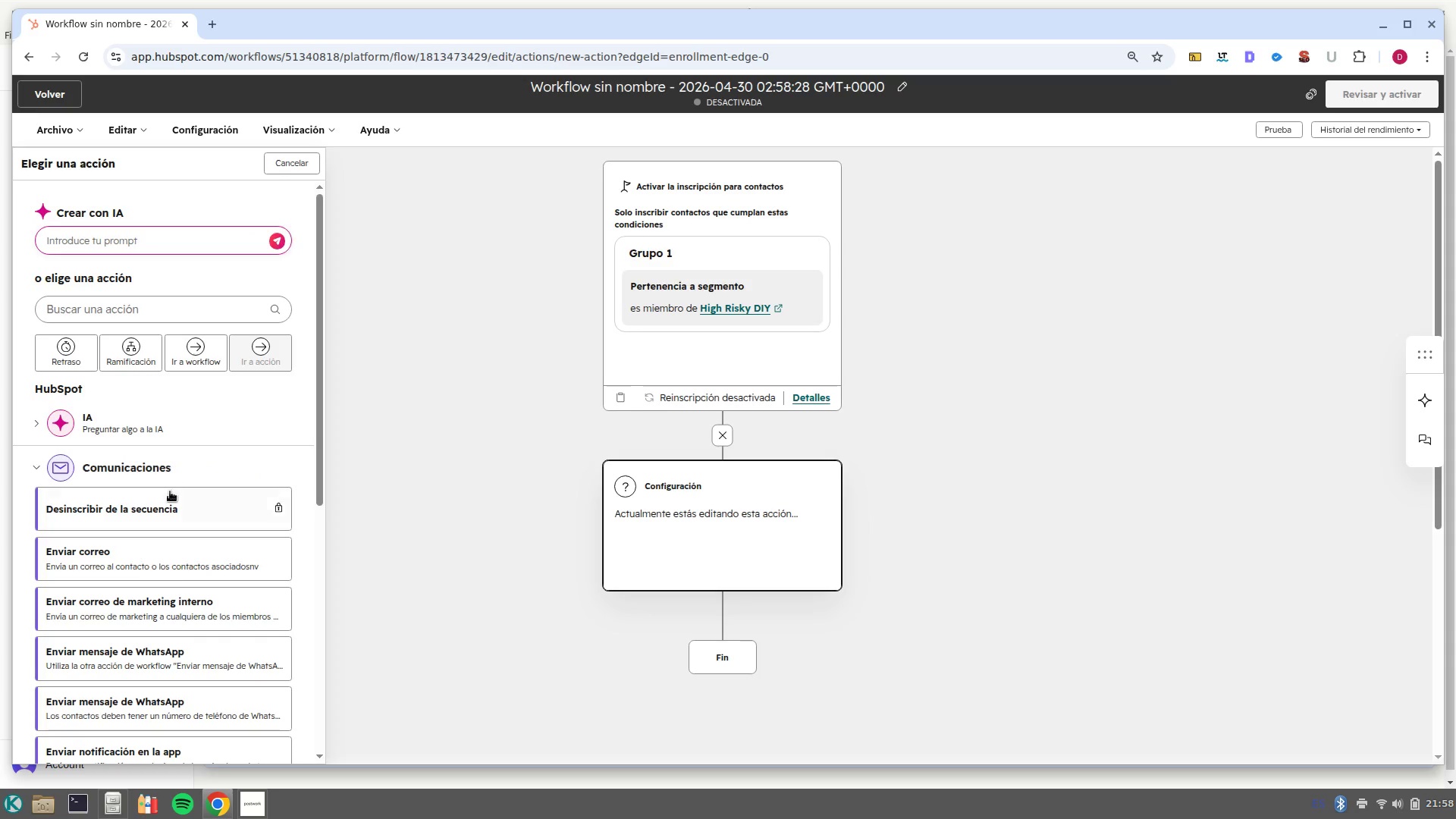 
mouse_move([208, 618])
 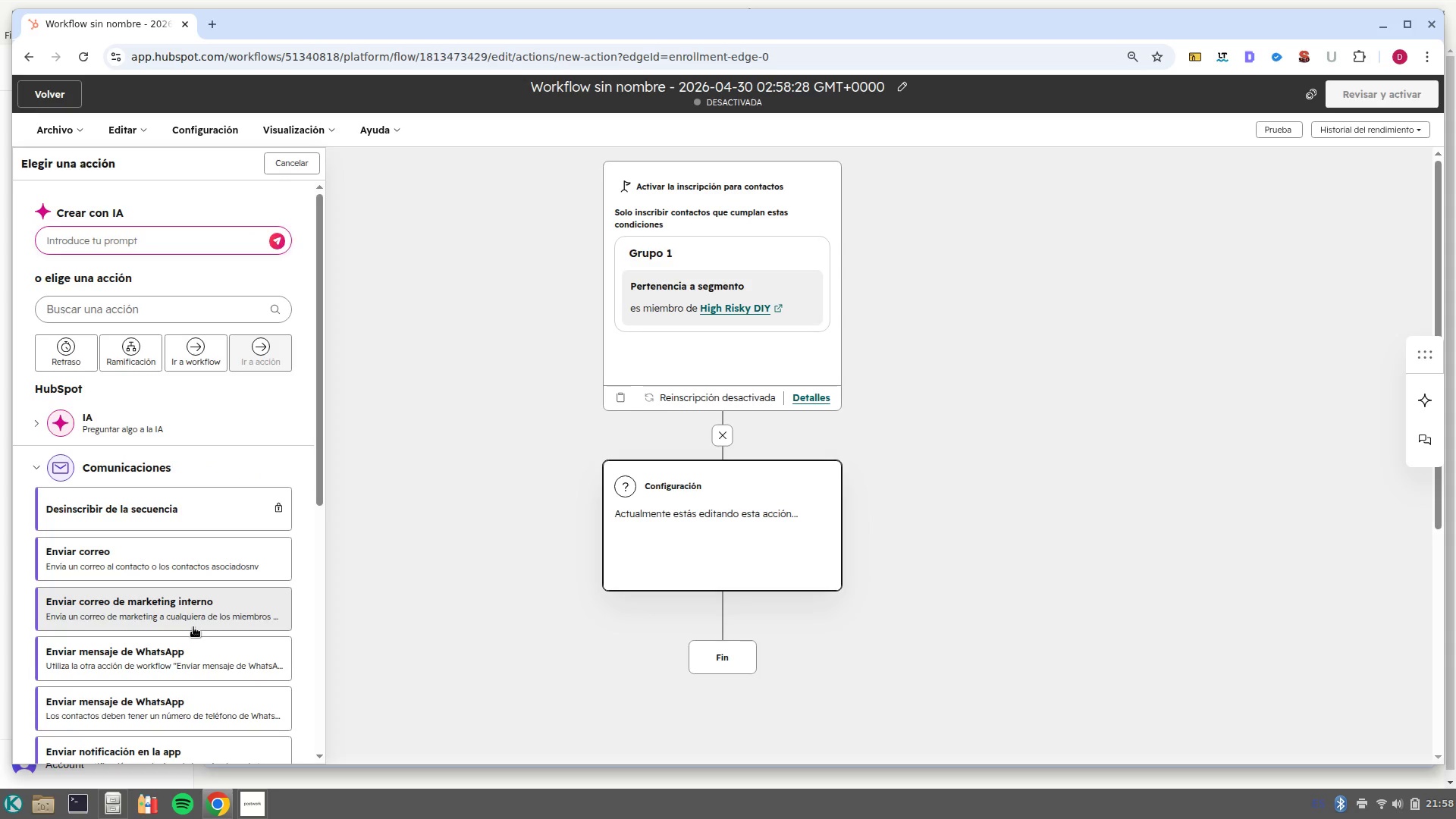 
left_click([193, 627])
 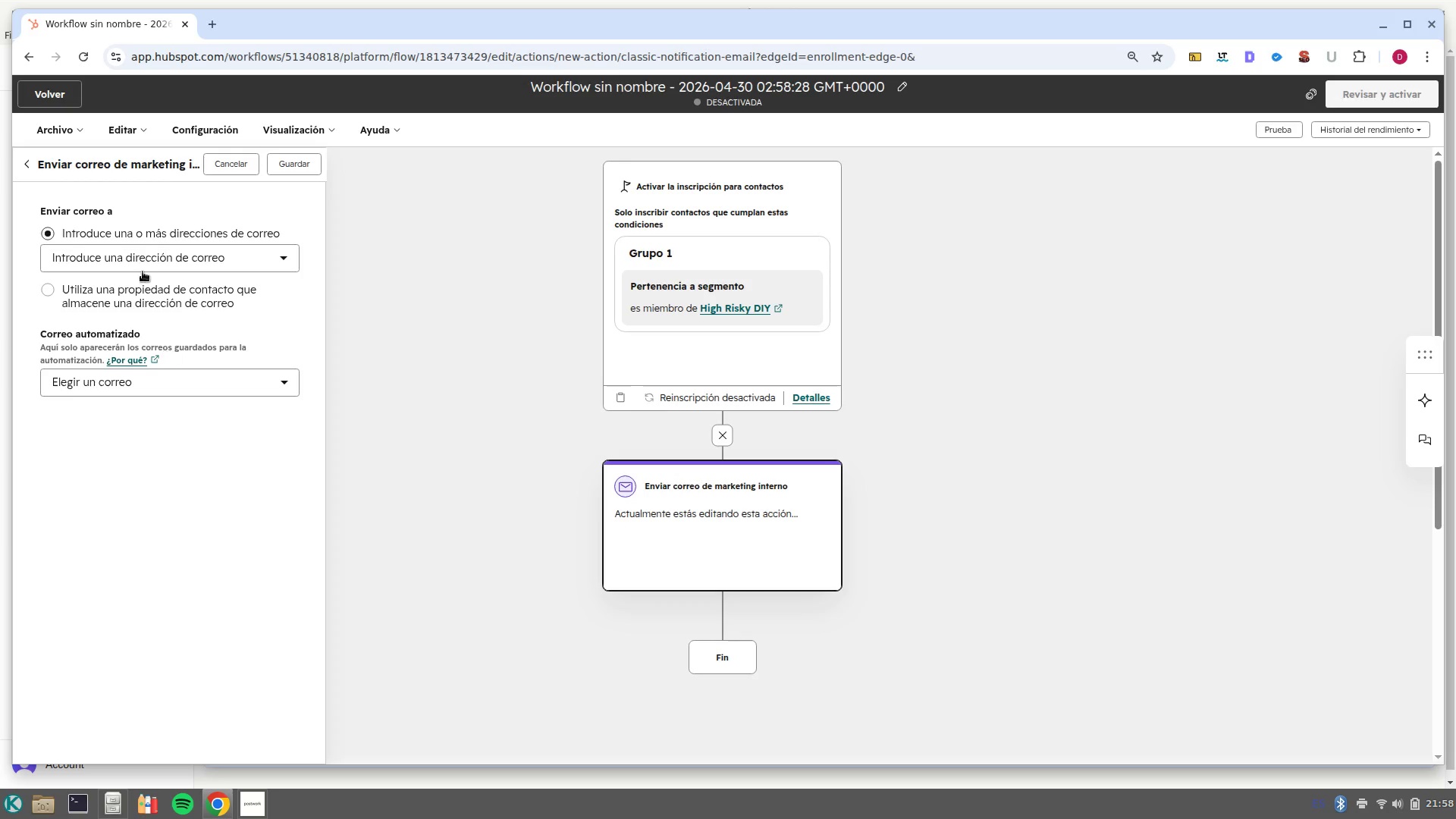 
left_click([230, 165])
 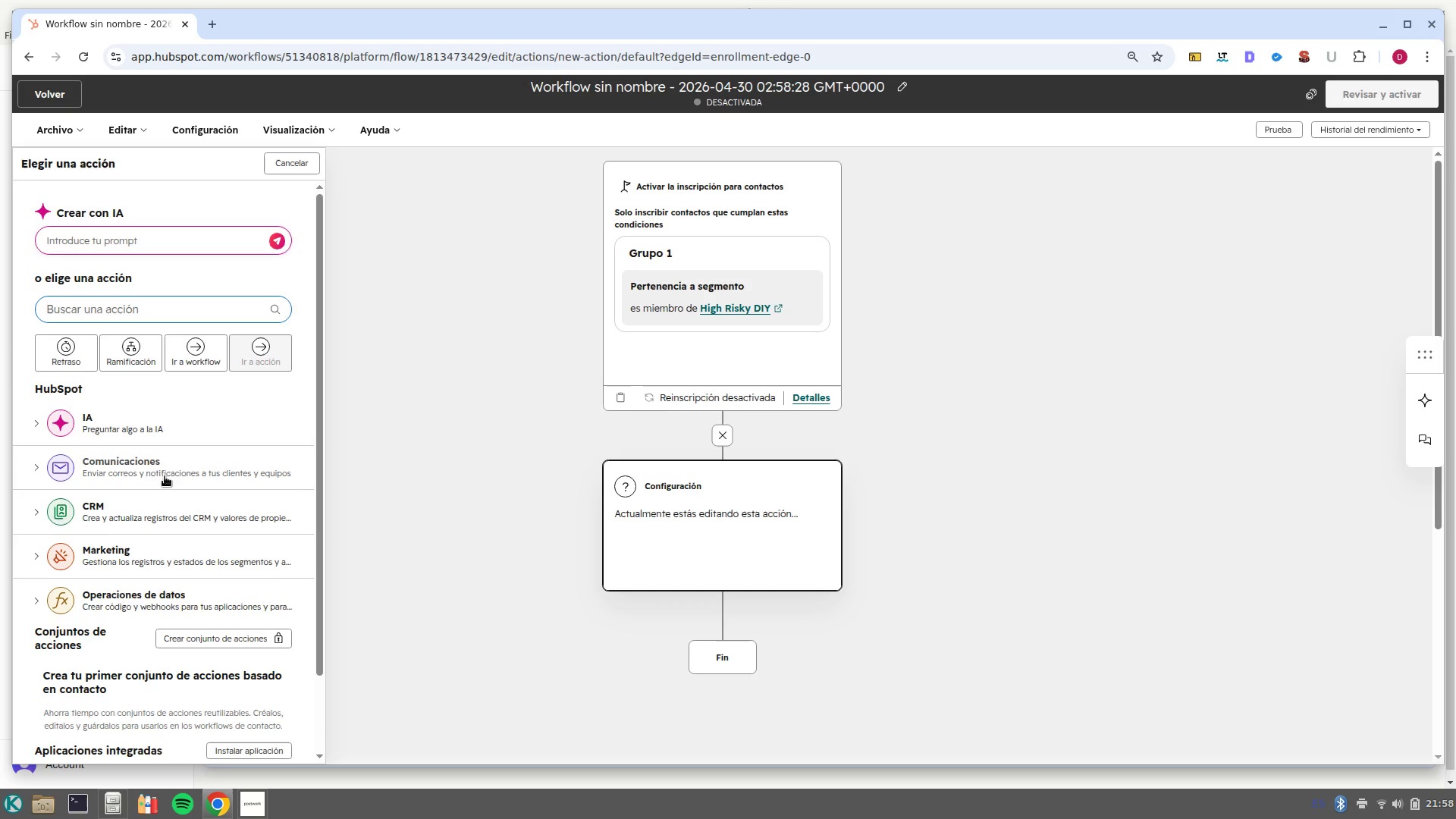 
left_click([152, 463])
 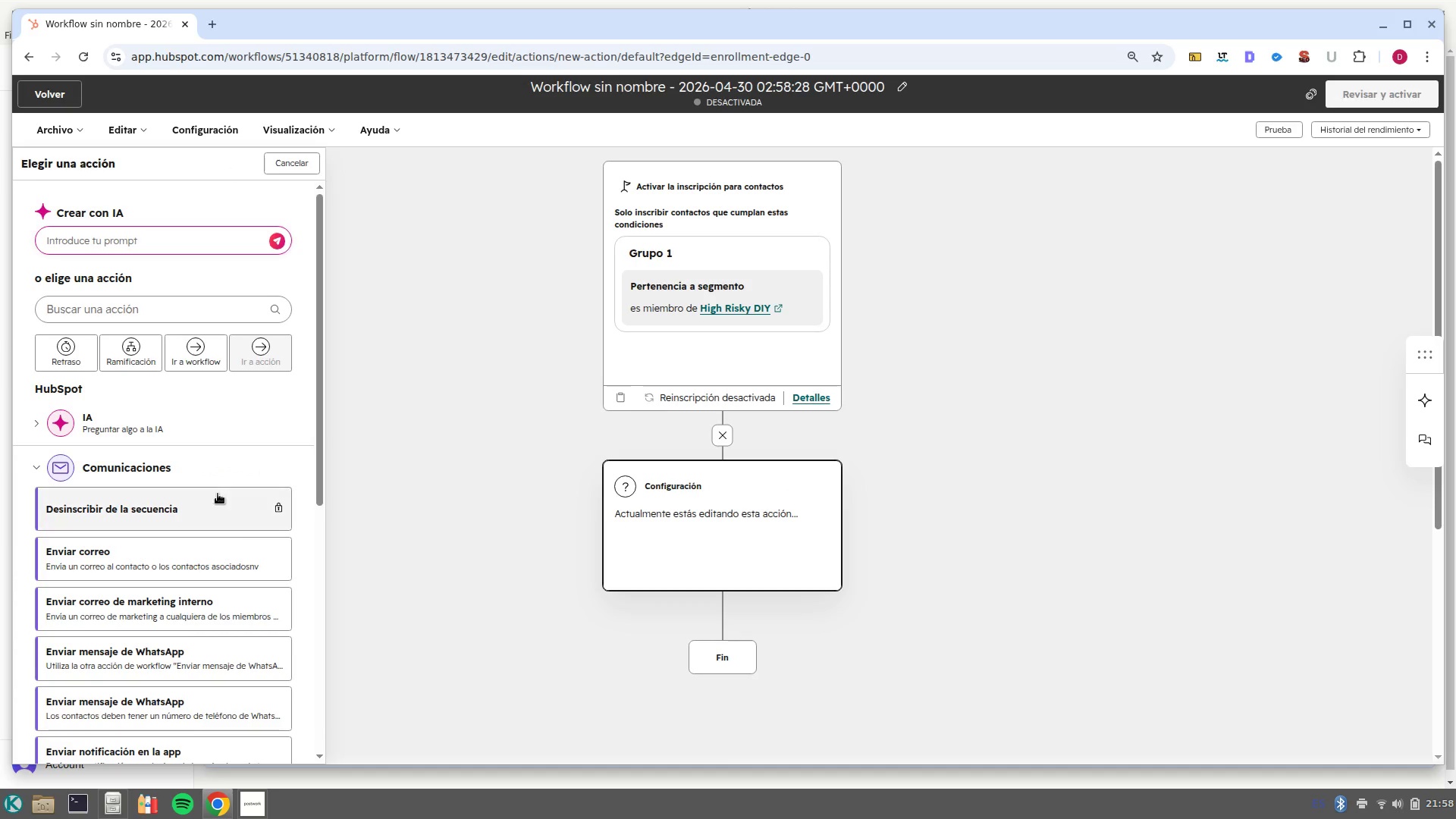 
scroll: coordinate [225, 500], scroll_direction: down, amount: 2.0
 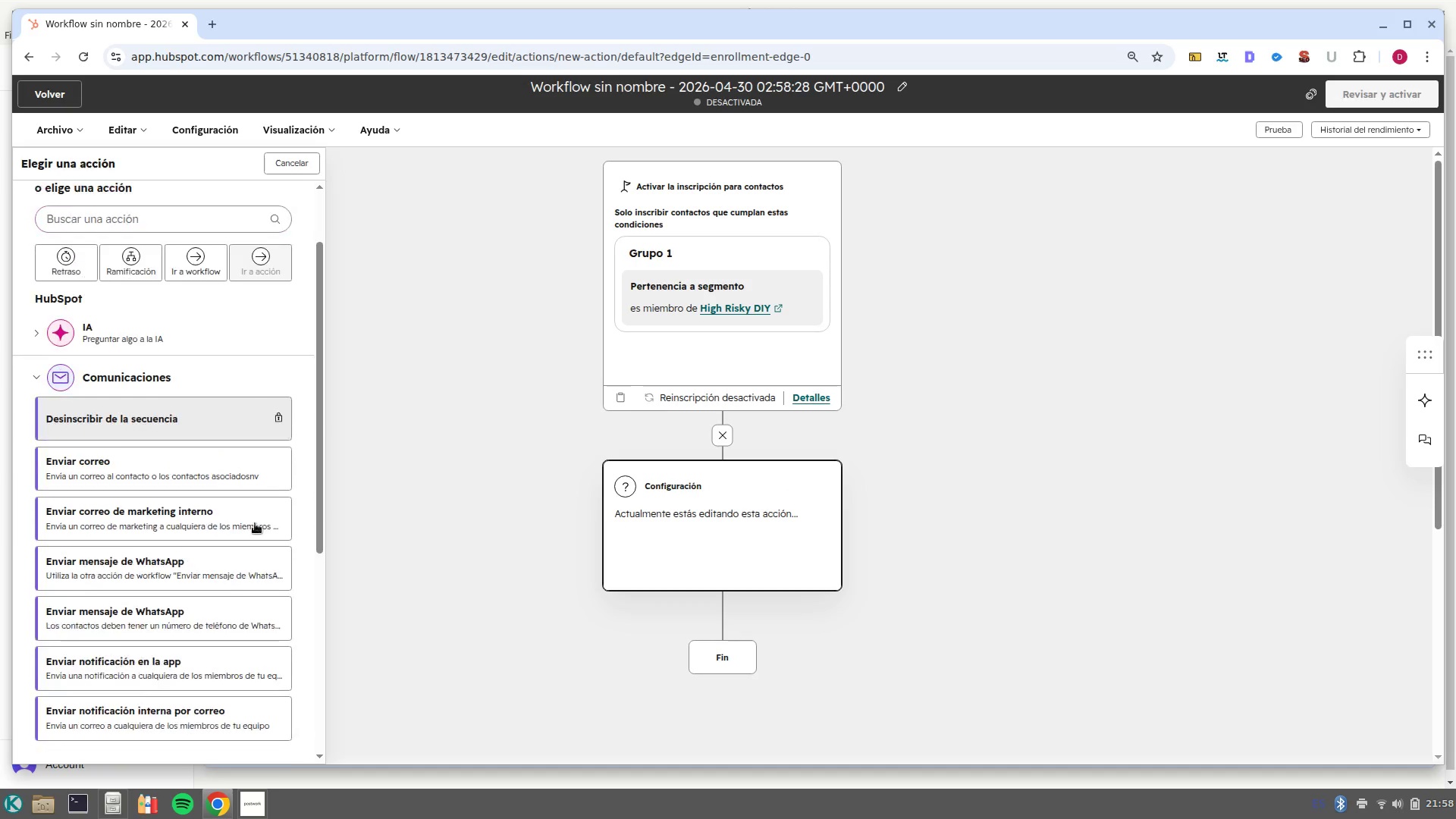 
mouse_move([253, 543])
 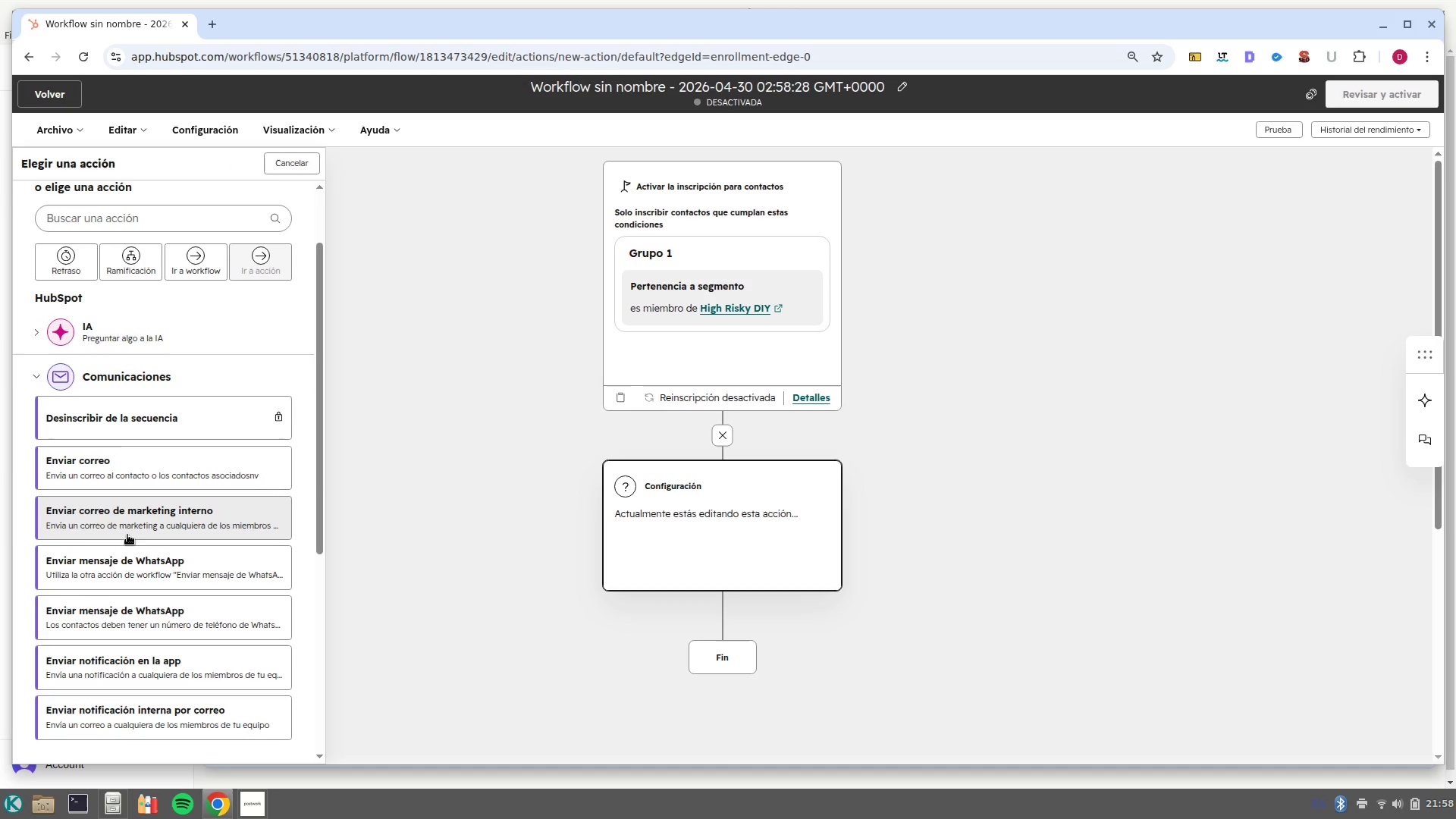 
wait(5.61)
 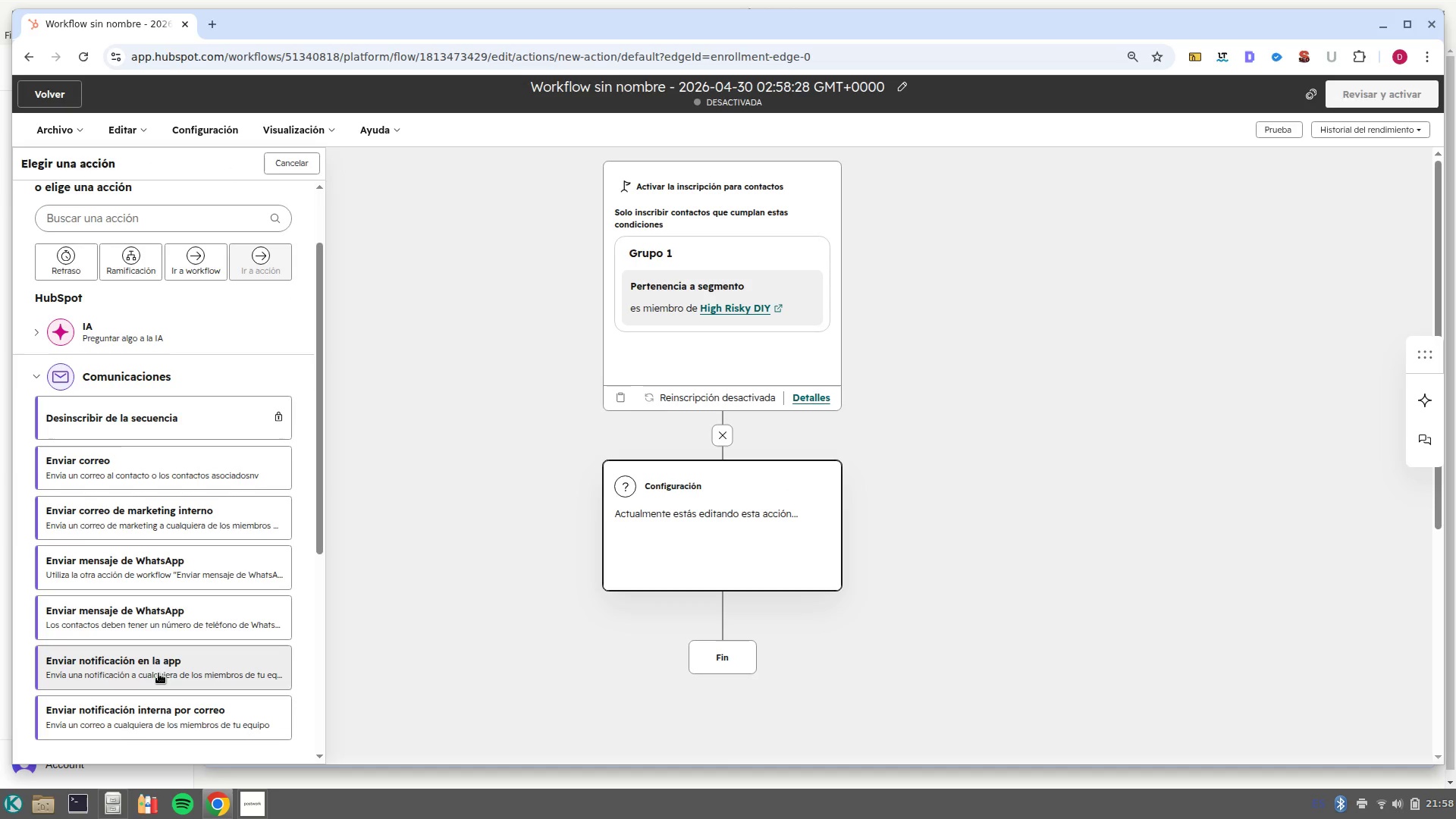 
left_click([127, 535])
 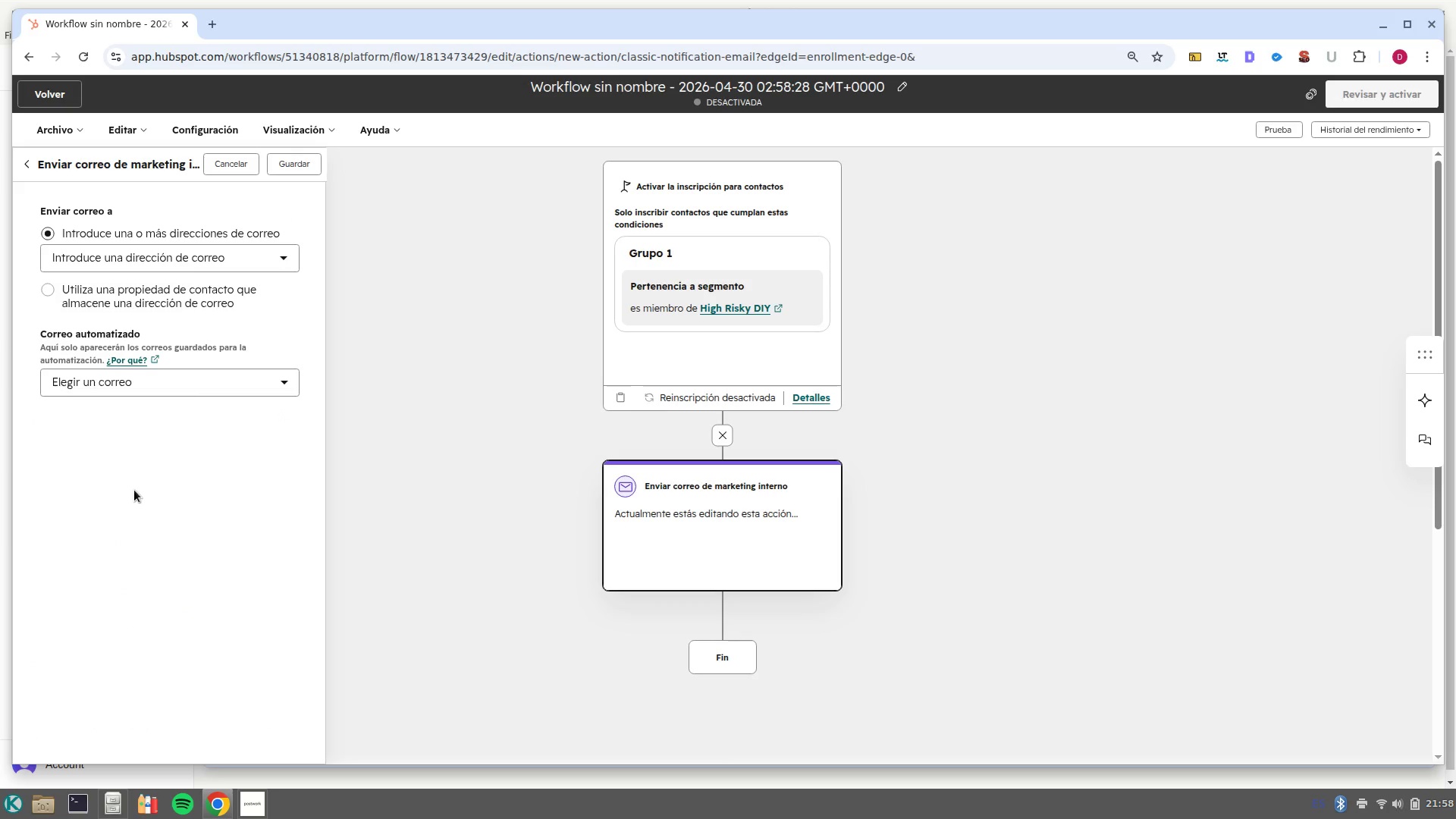 
left_click([231, 266])
 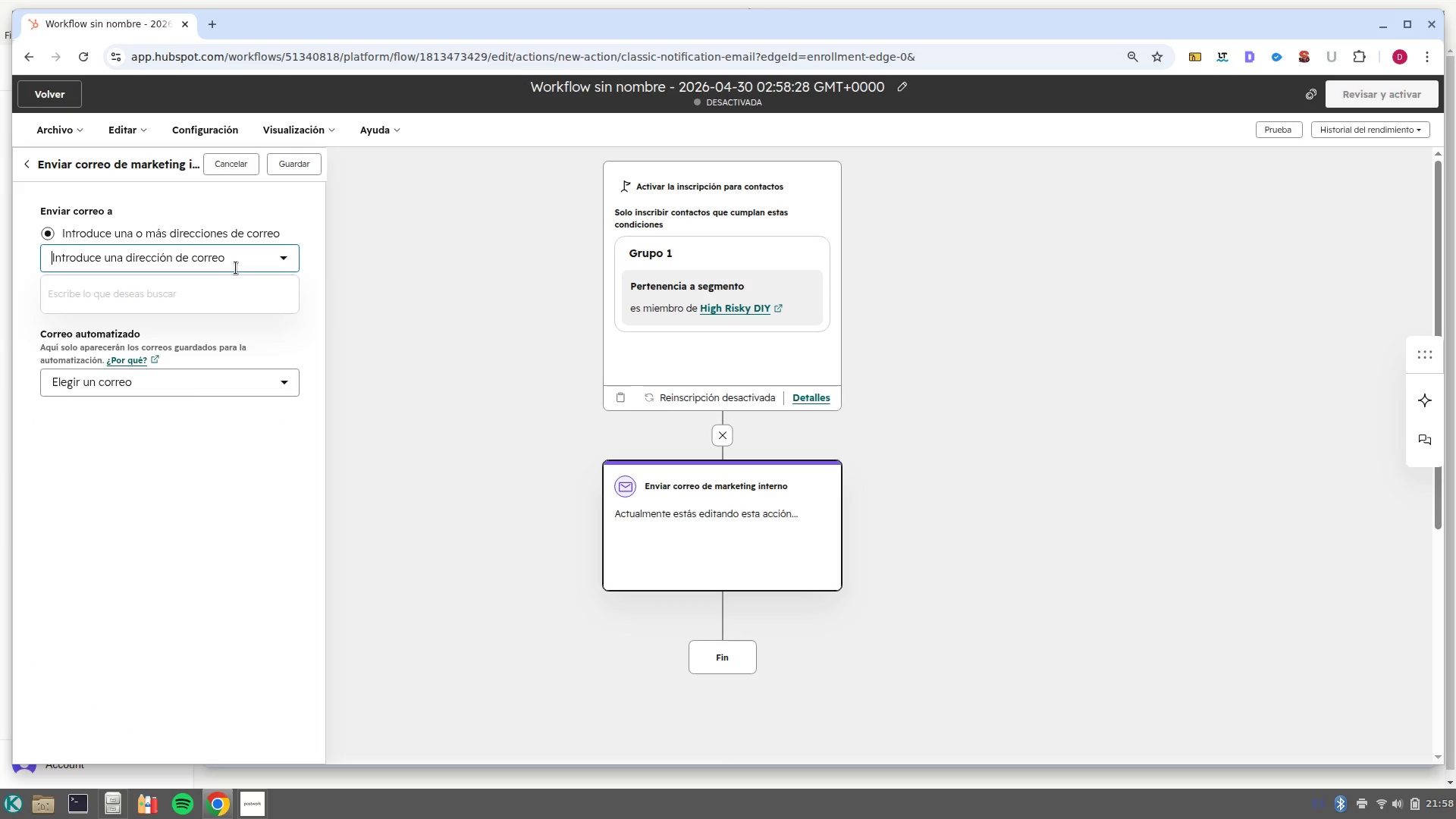 
left_click([236, 268])
 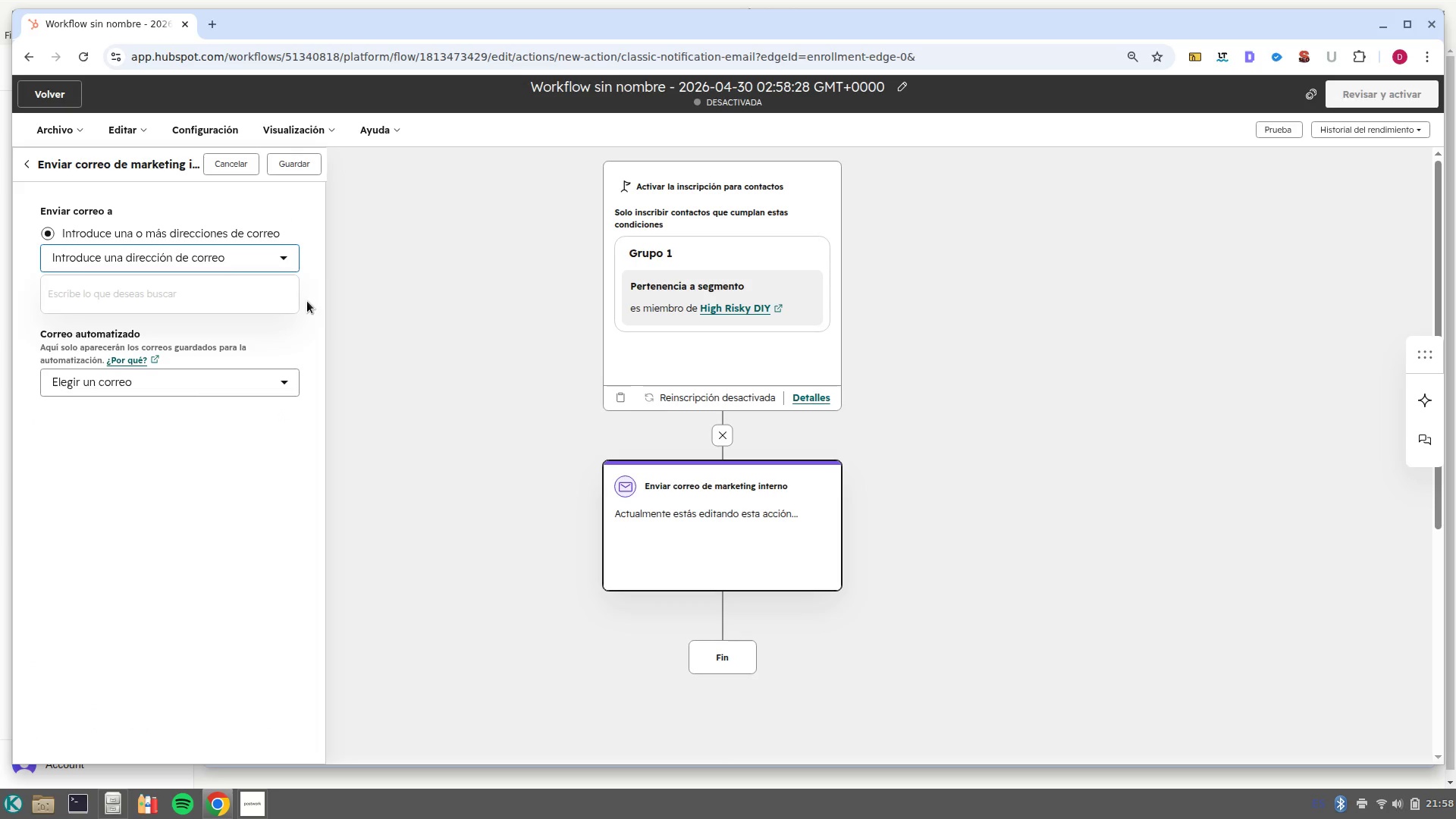 
left_click([307, 301])
 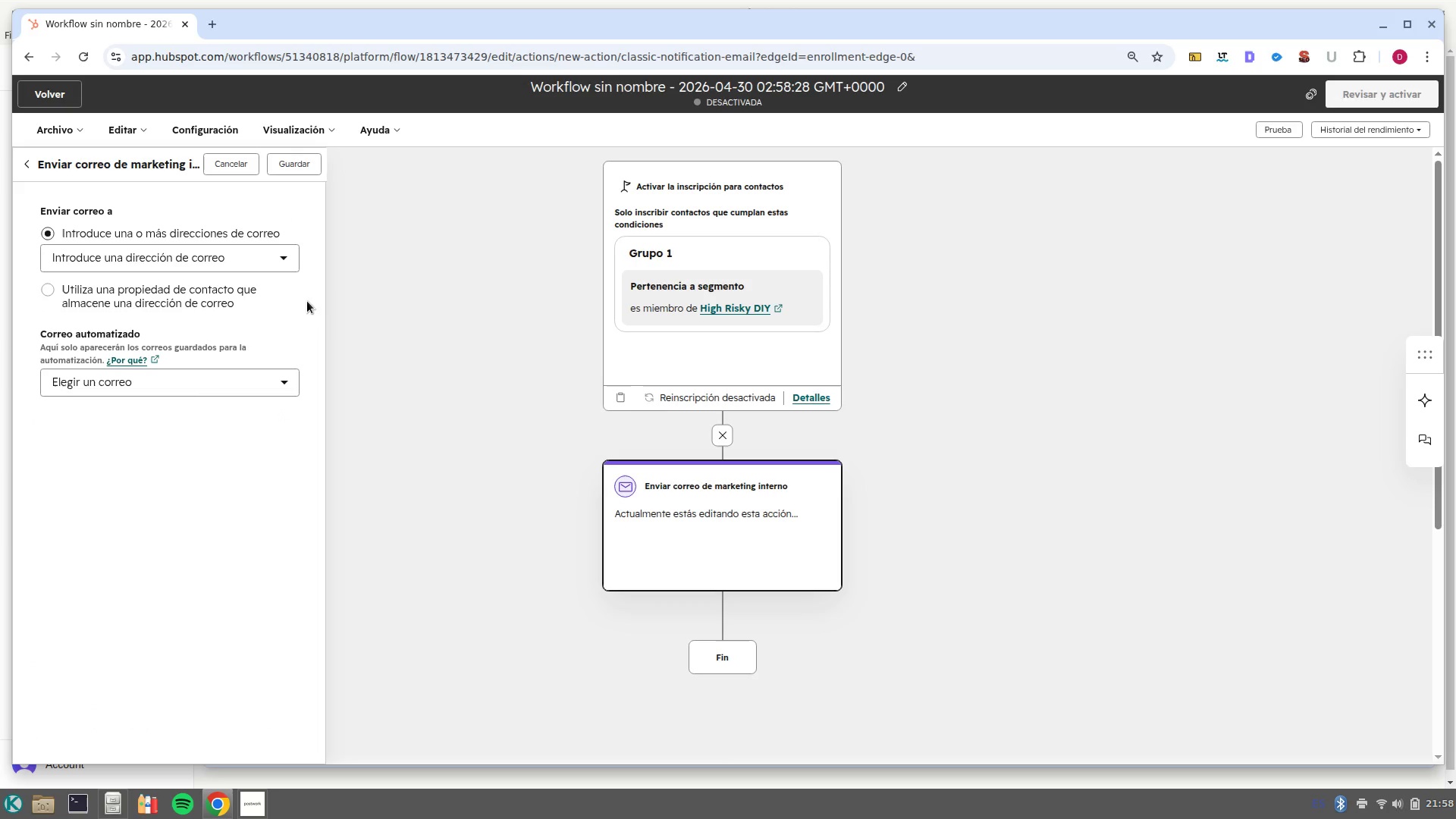 
scroll: coordinate [307, 301], scroll_direction: down, amount: 1.0
 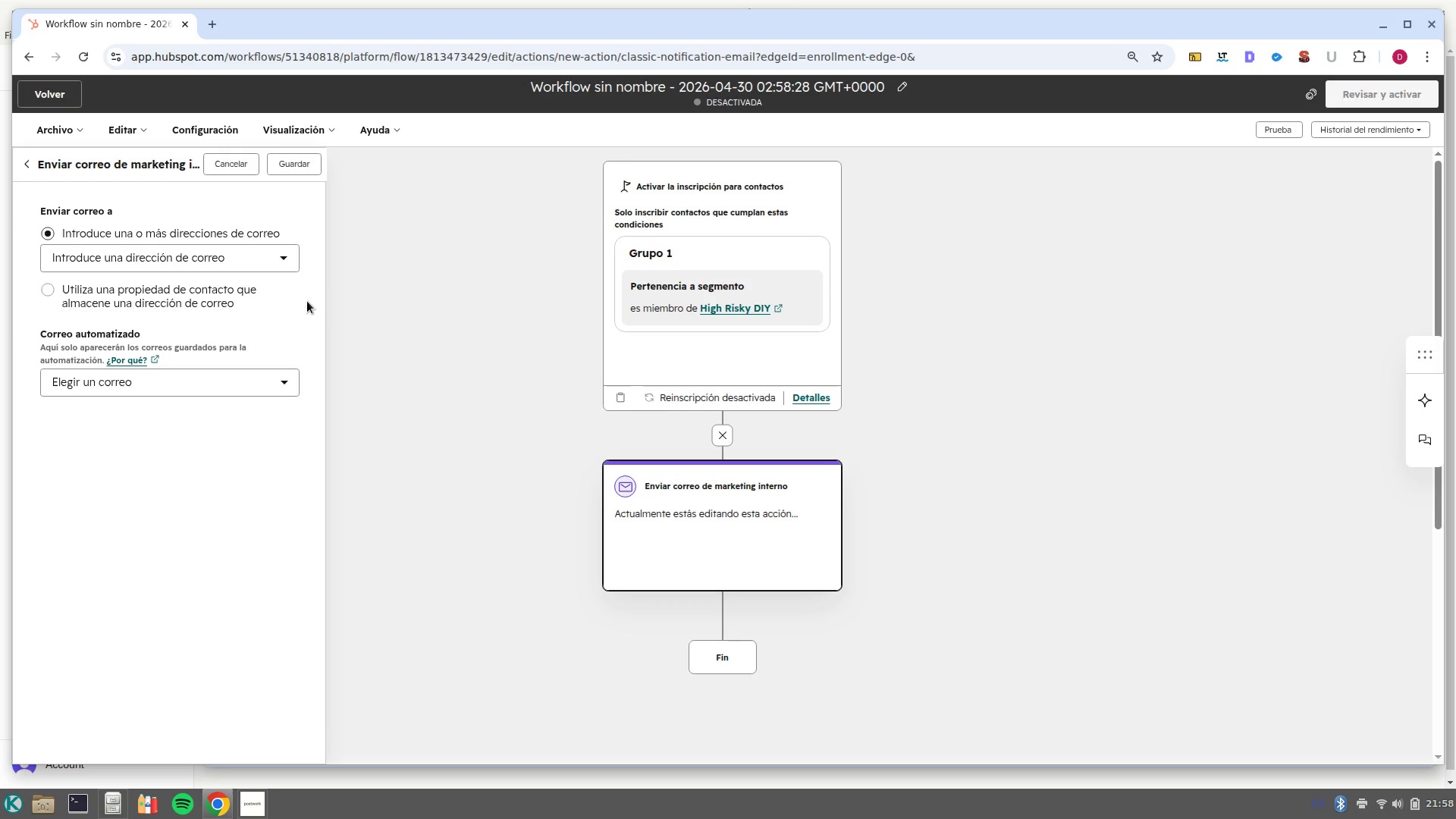 
left_click([237, 406])
 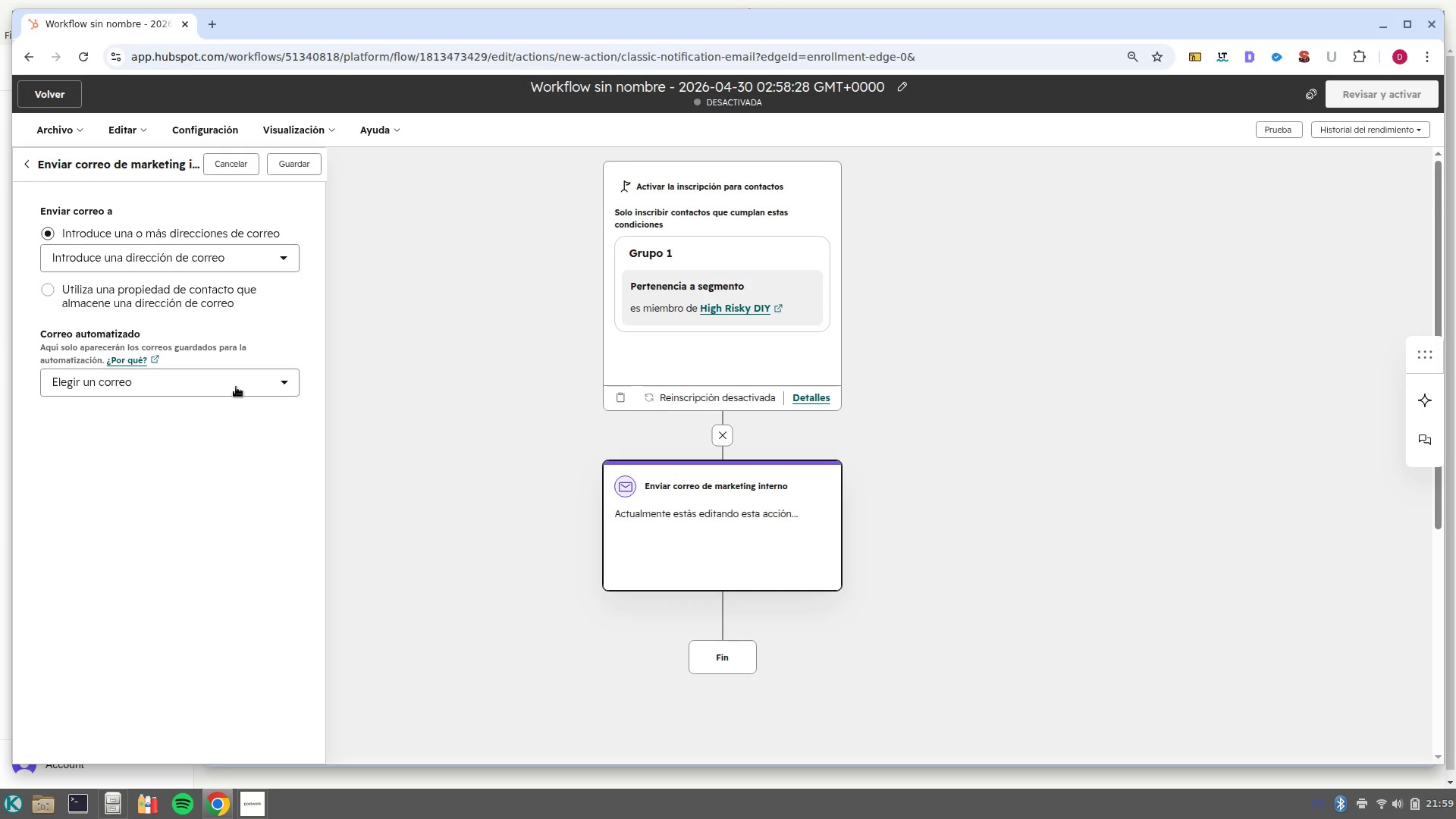 
left_click([236, 387])
 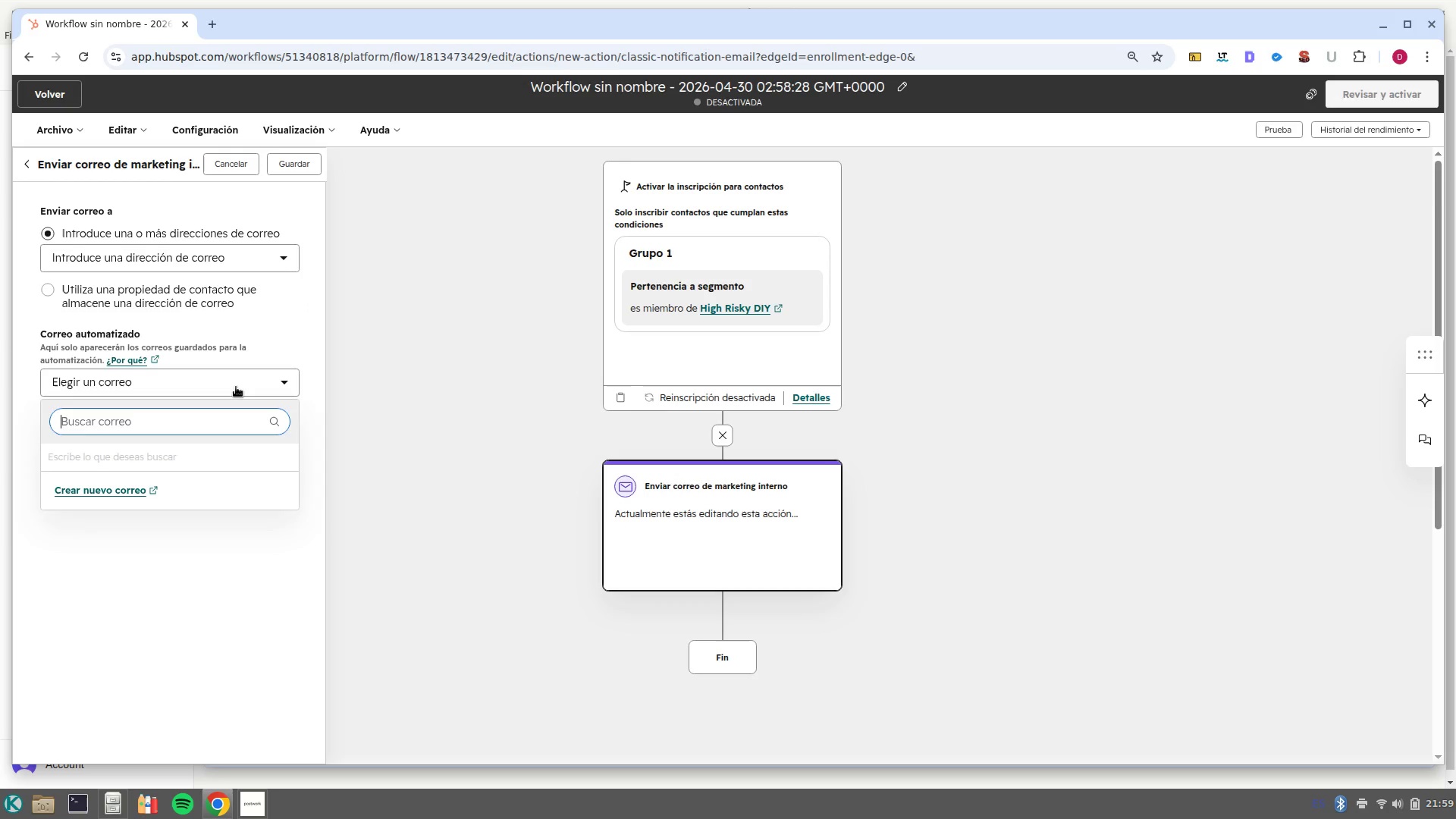 
double_click([236, 387])
 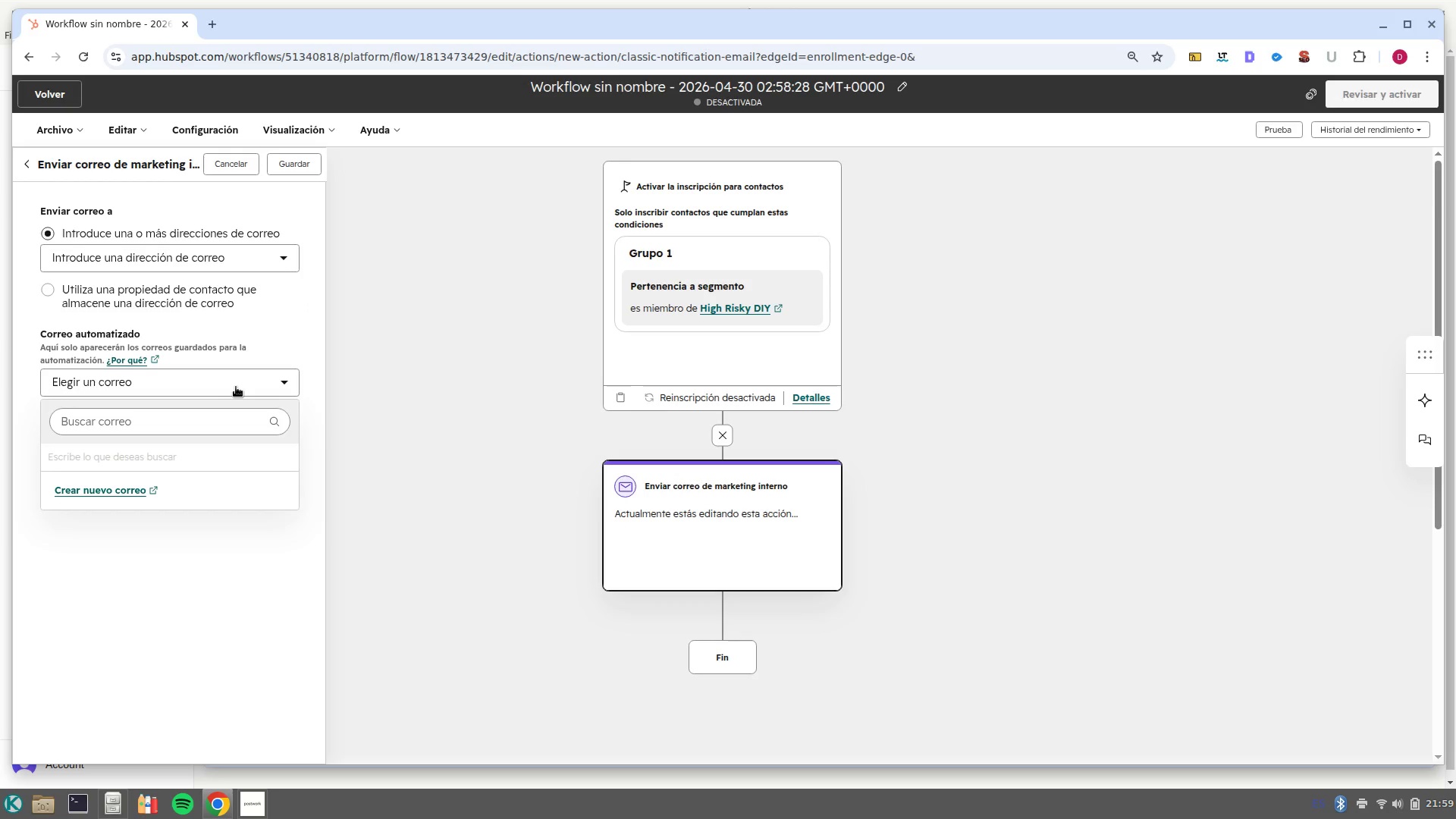 
left_click([236, 387])
 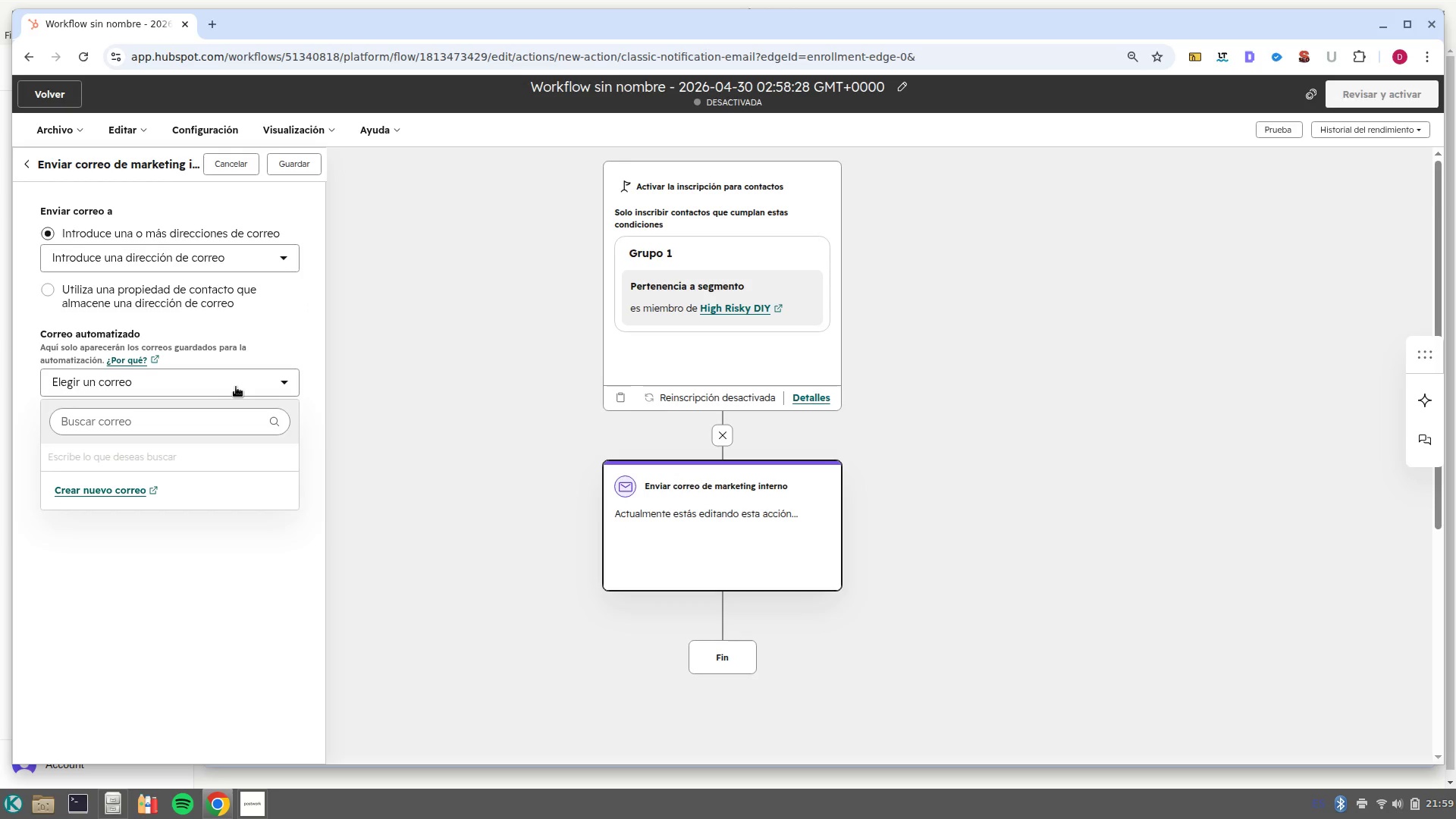 
left_click([236, 387])
 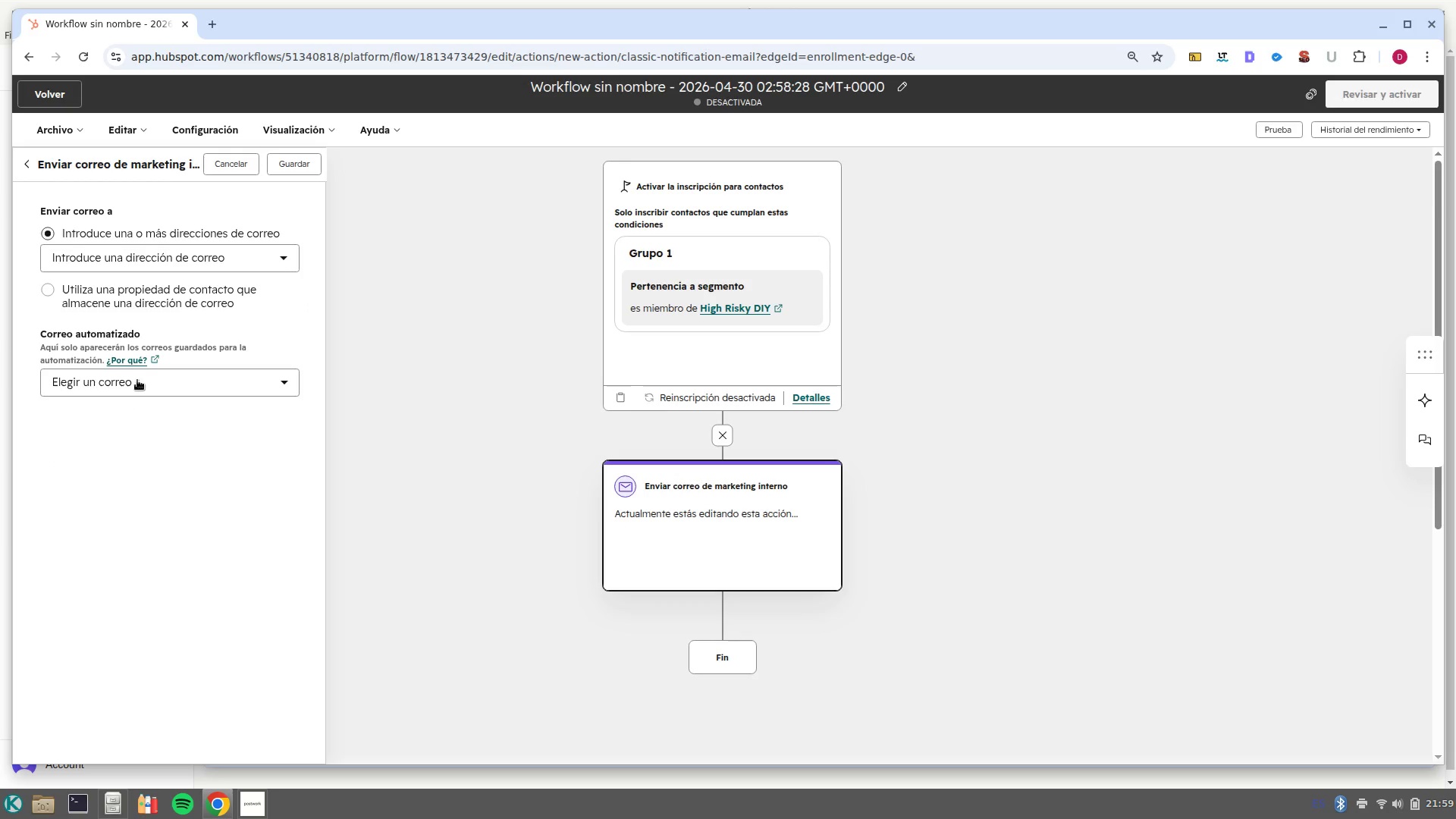 
left_click([137, 379])
 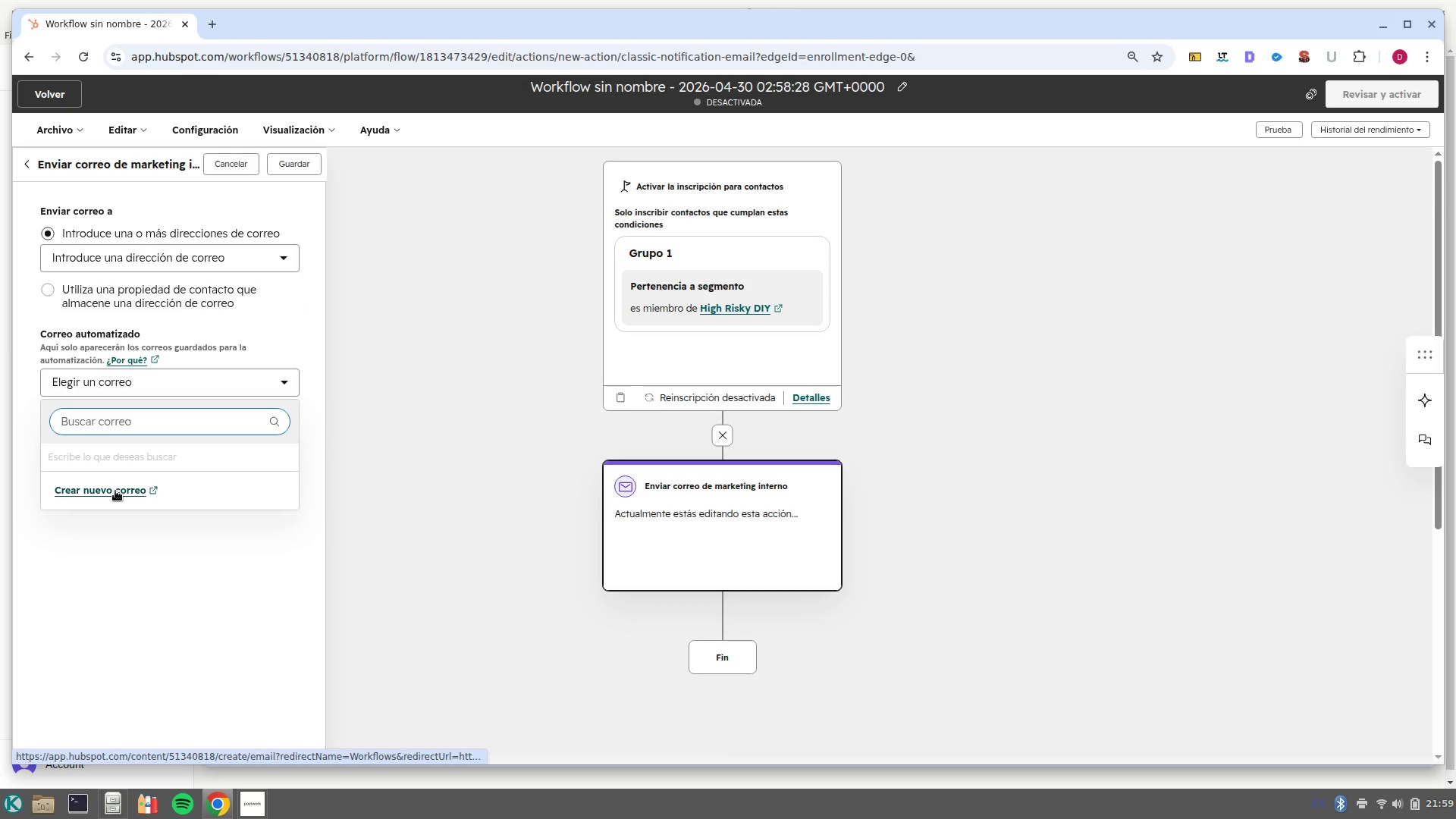 
left_click([115, 491])
 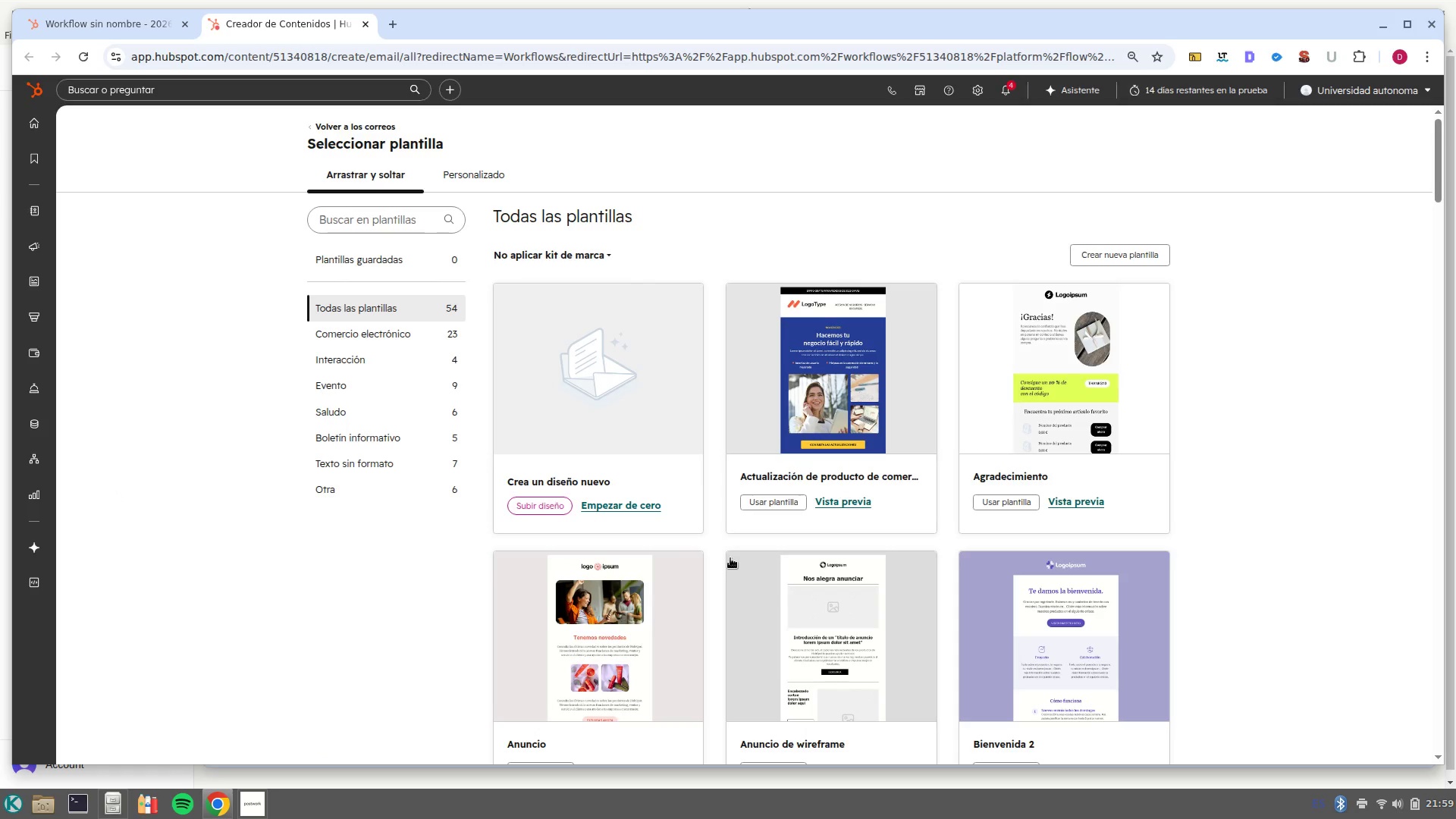 
wait(10.07)
 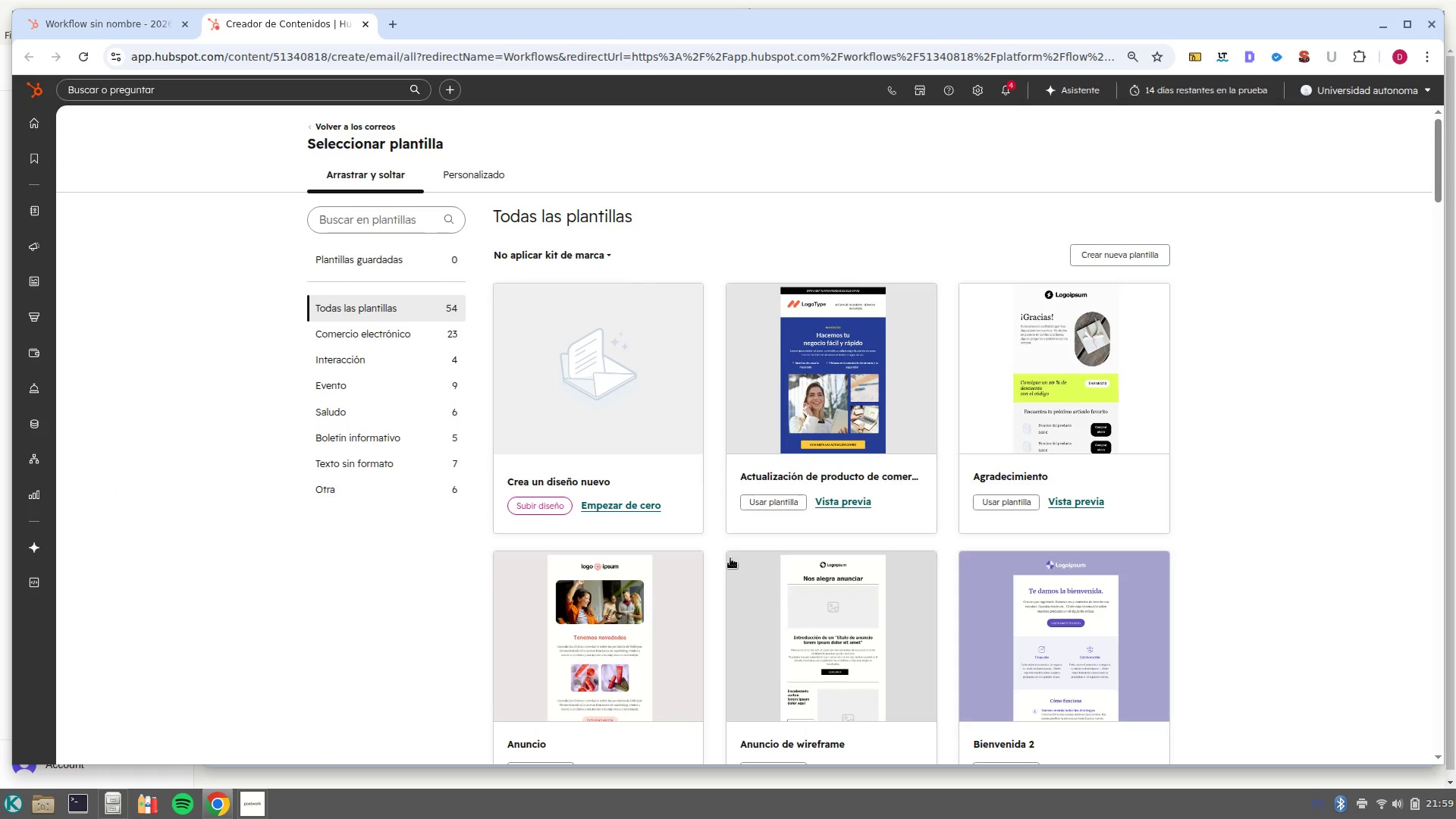 
scroll: coordinate [593, 648], scroll_direction: down, amount: 1.0
 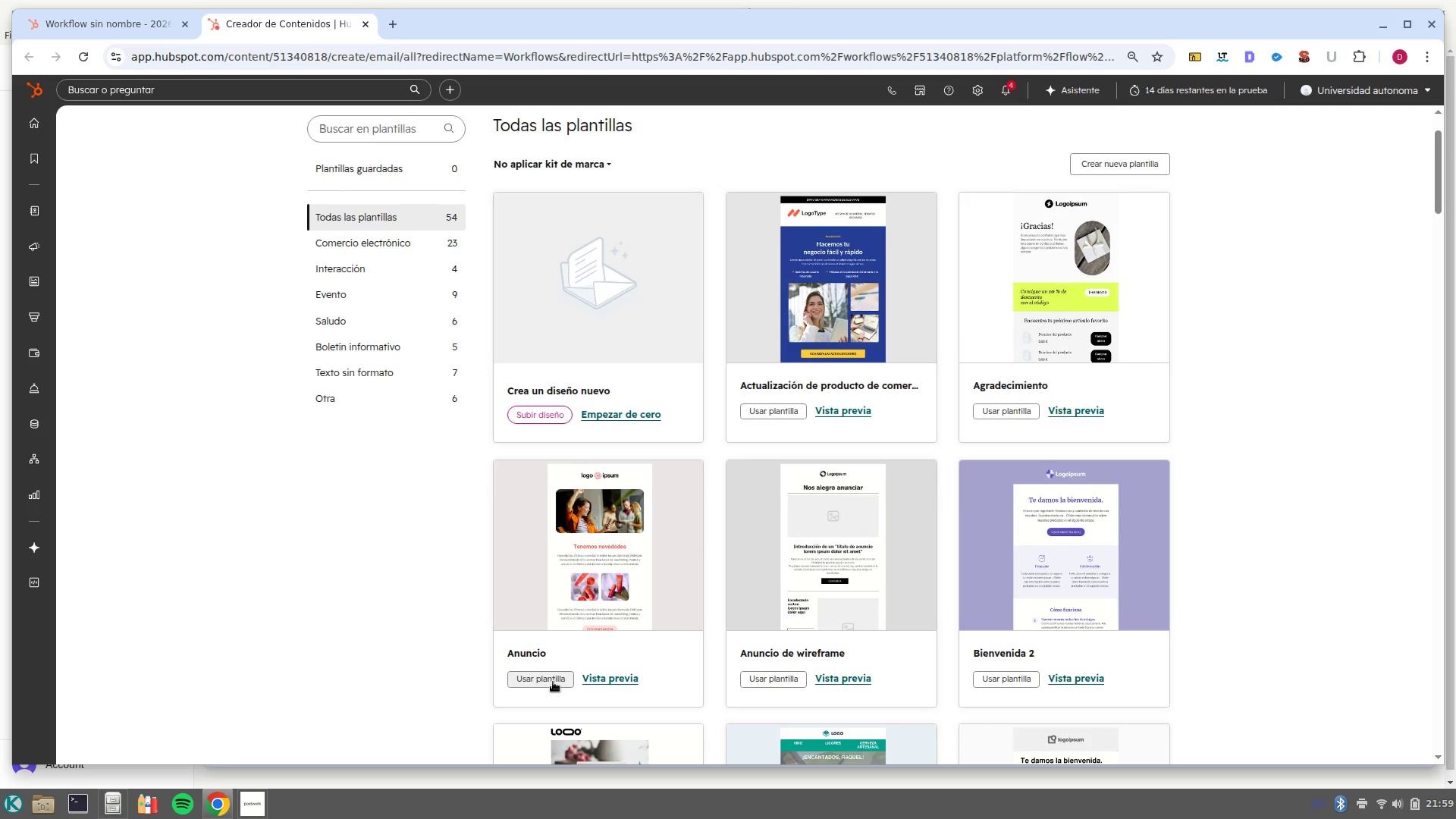 
wait(5.48)
 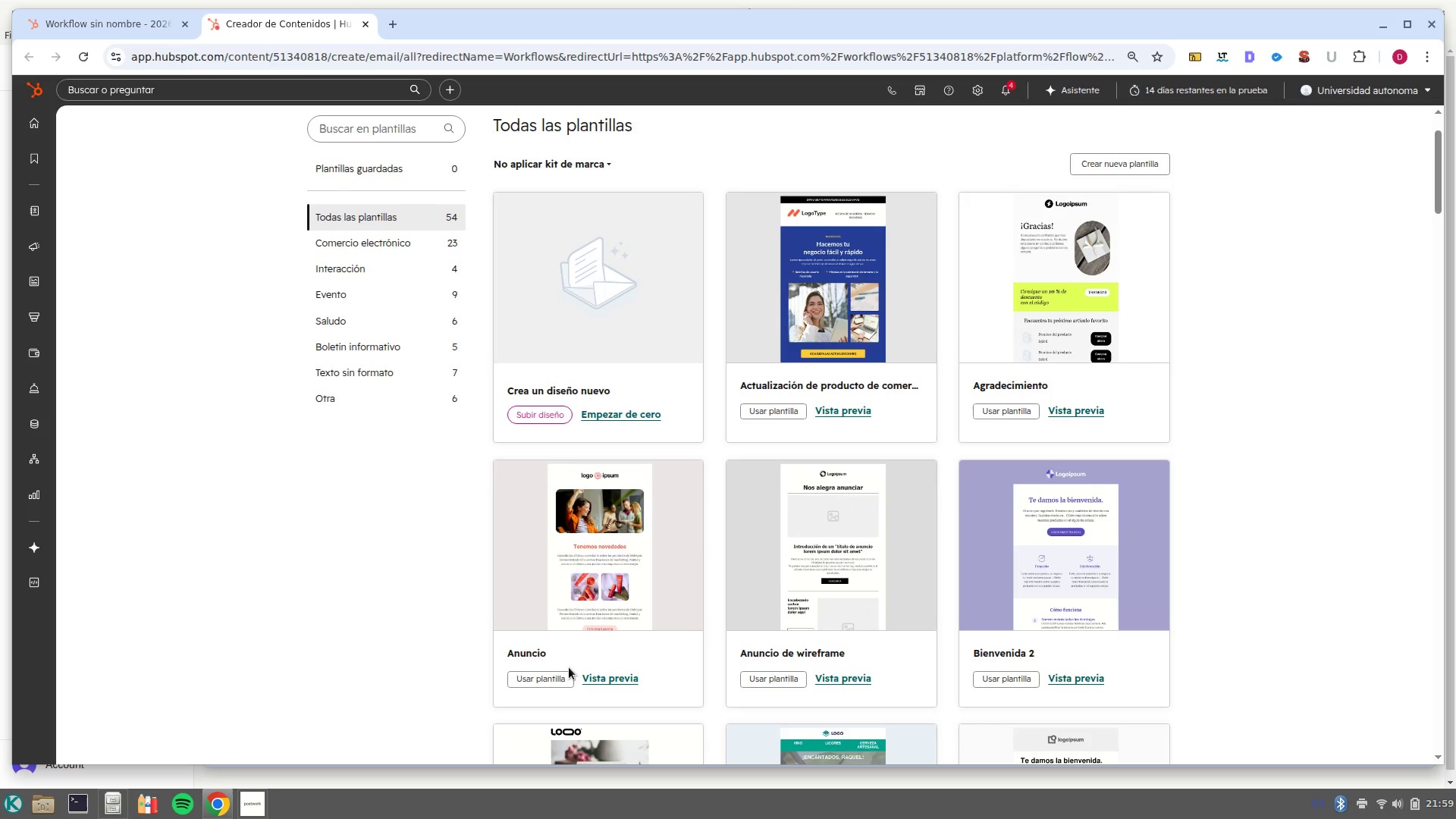 
left_click([553, 682])
 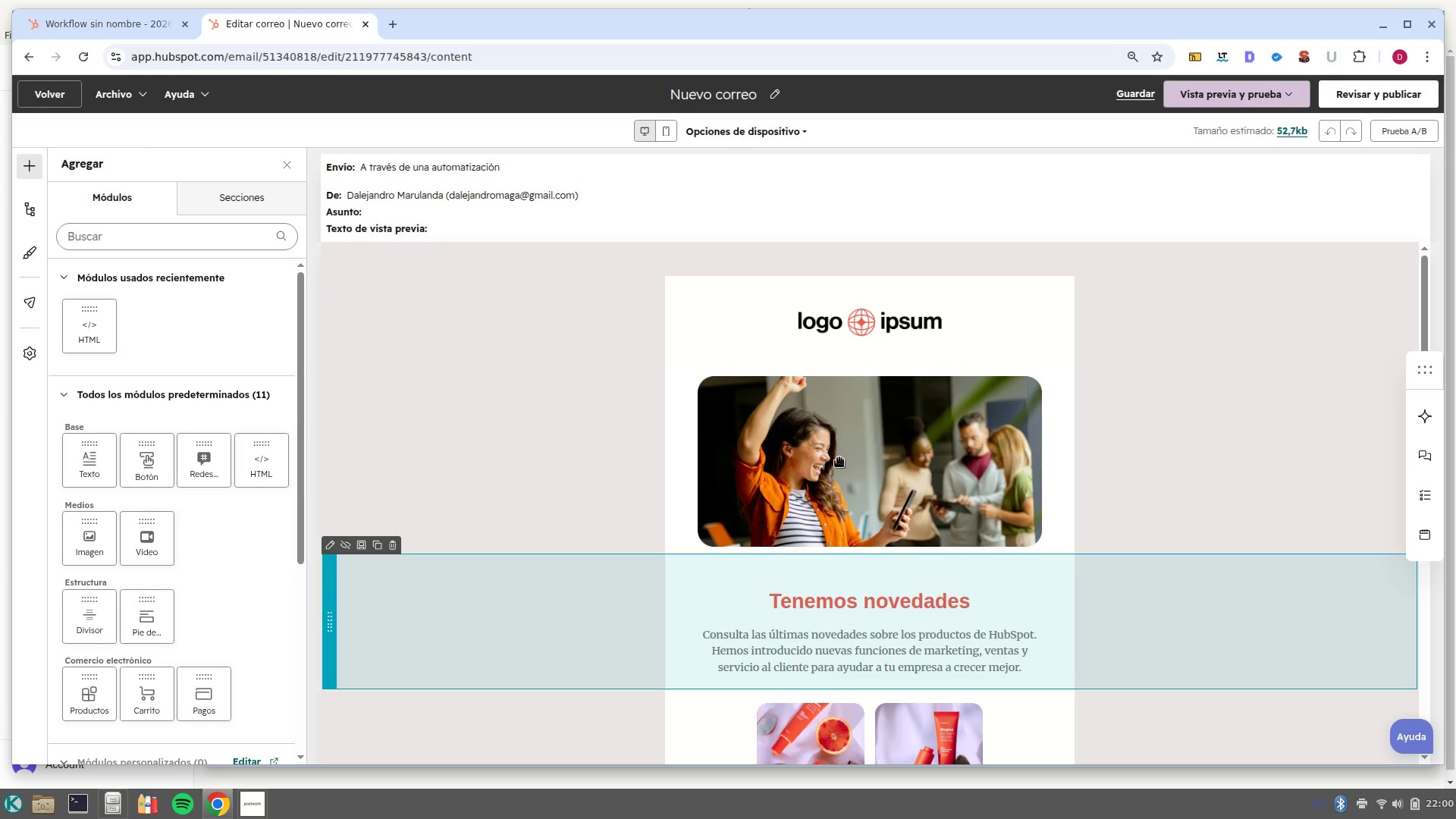 
wait(79.05)
 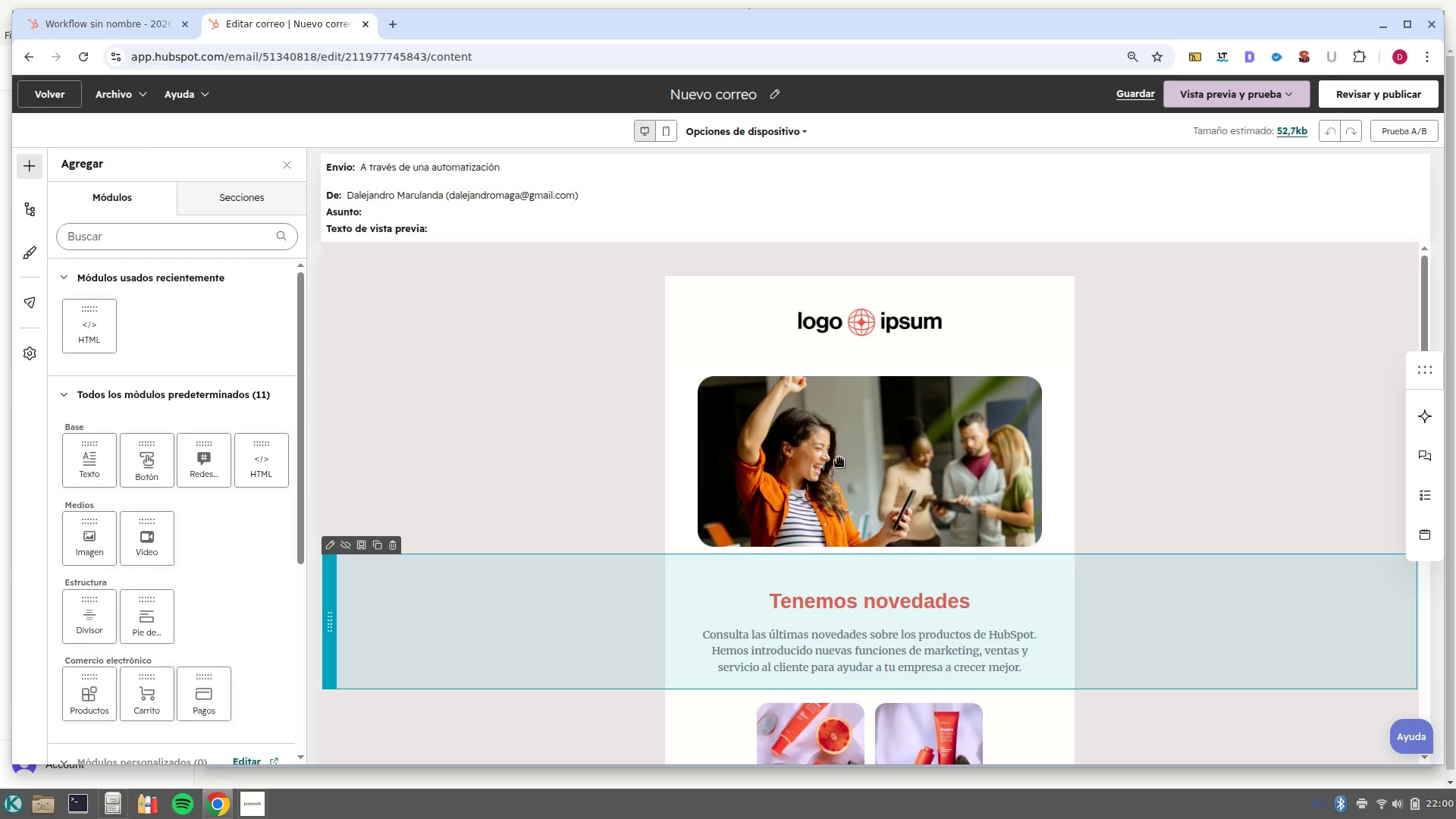 
left_click([925, 317])
 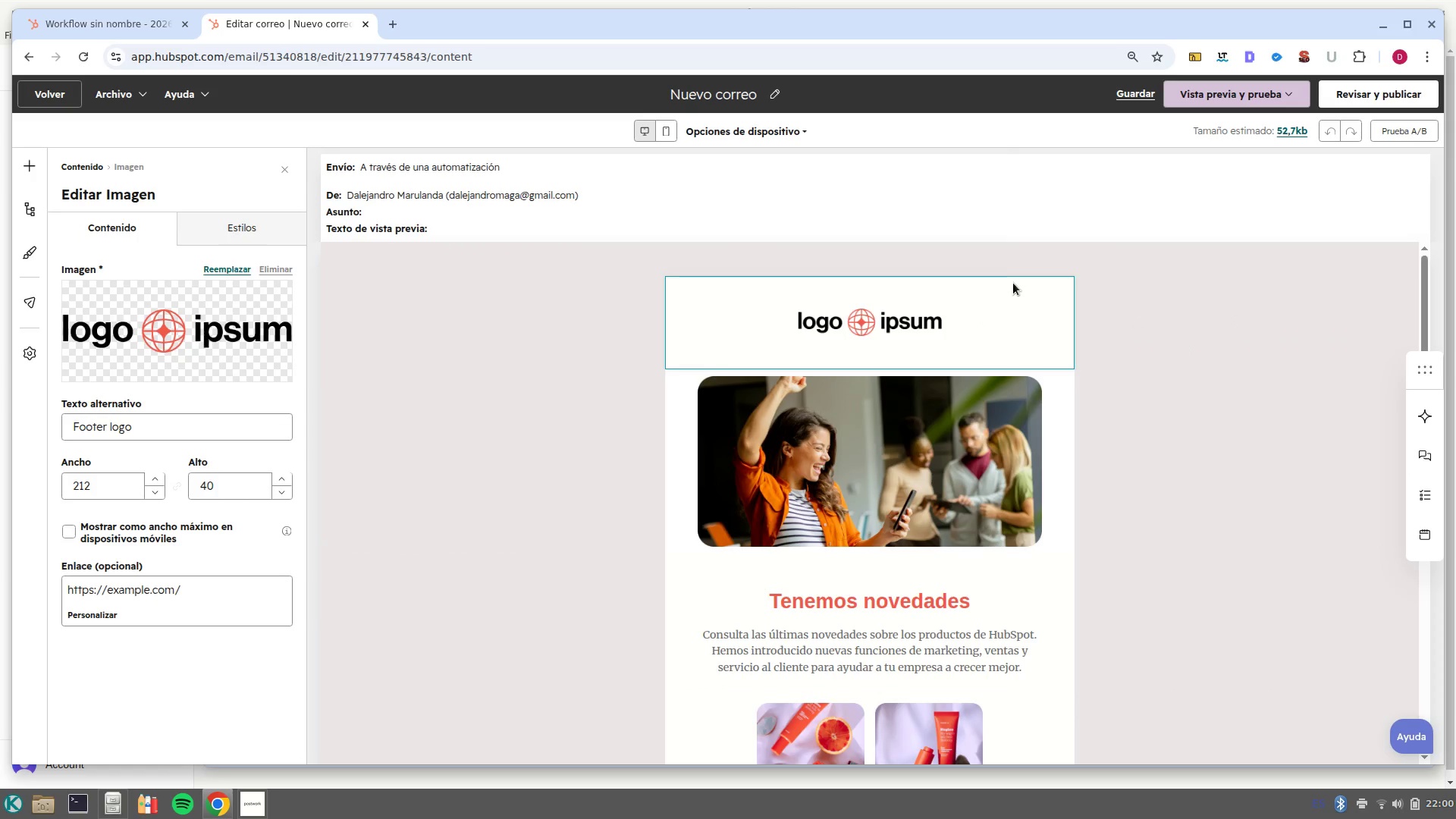 
left_click([536, 305])
 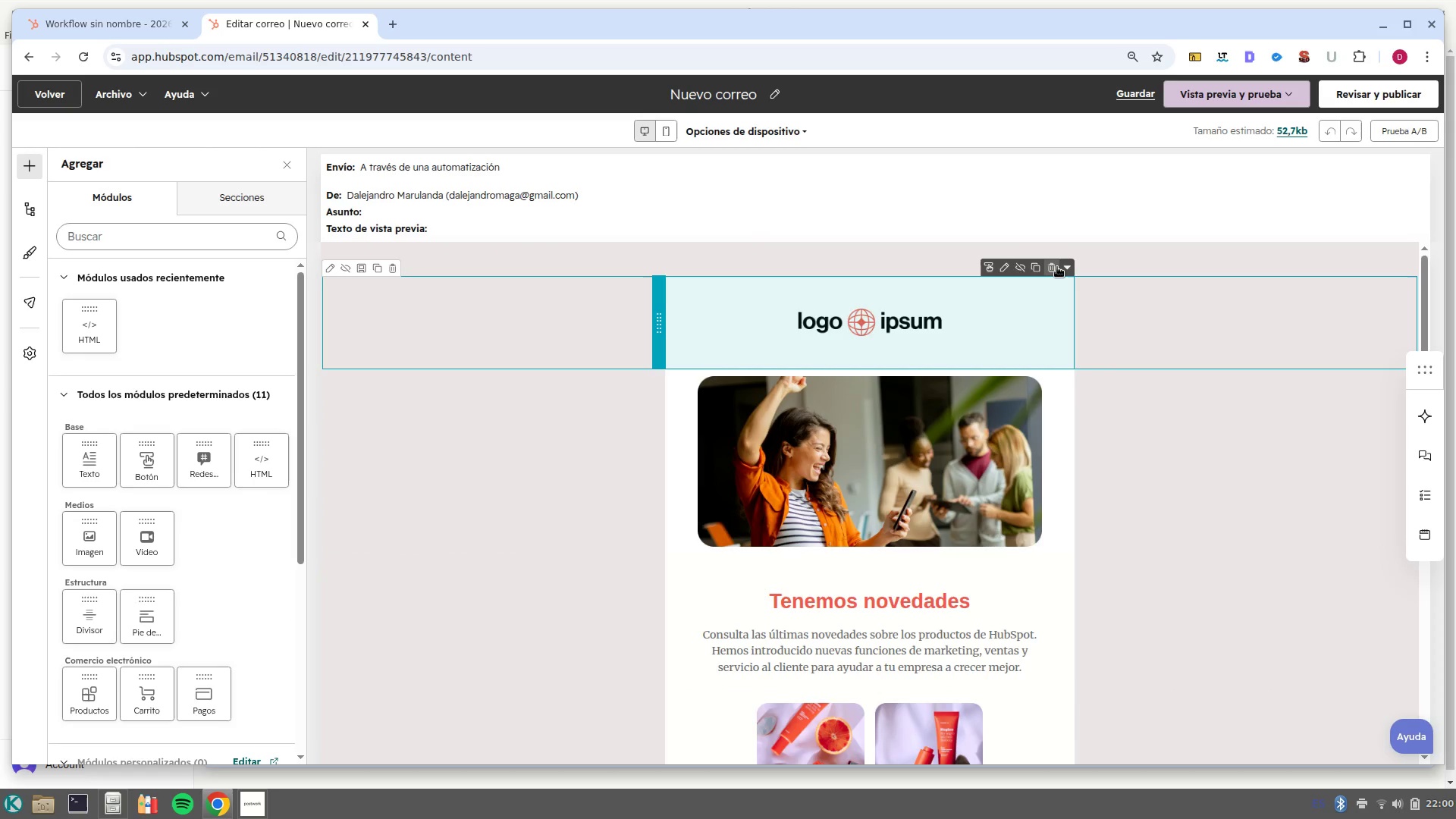 
left_click([1056, 268])
 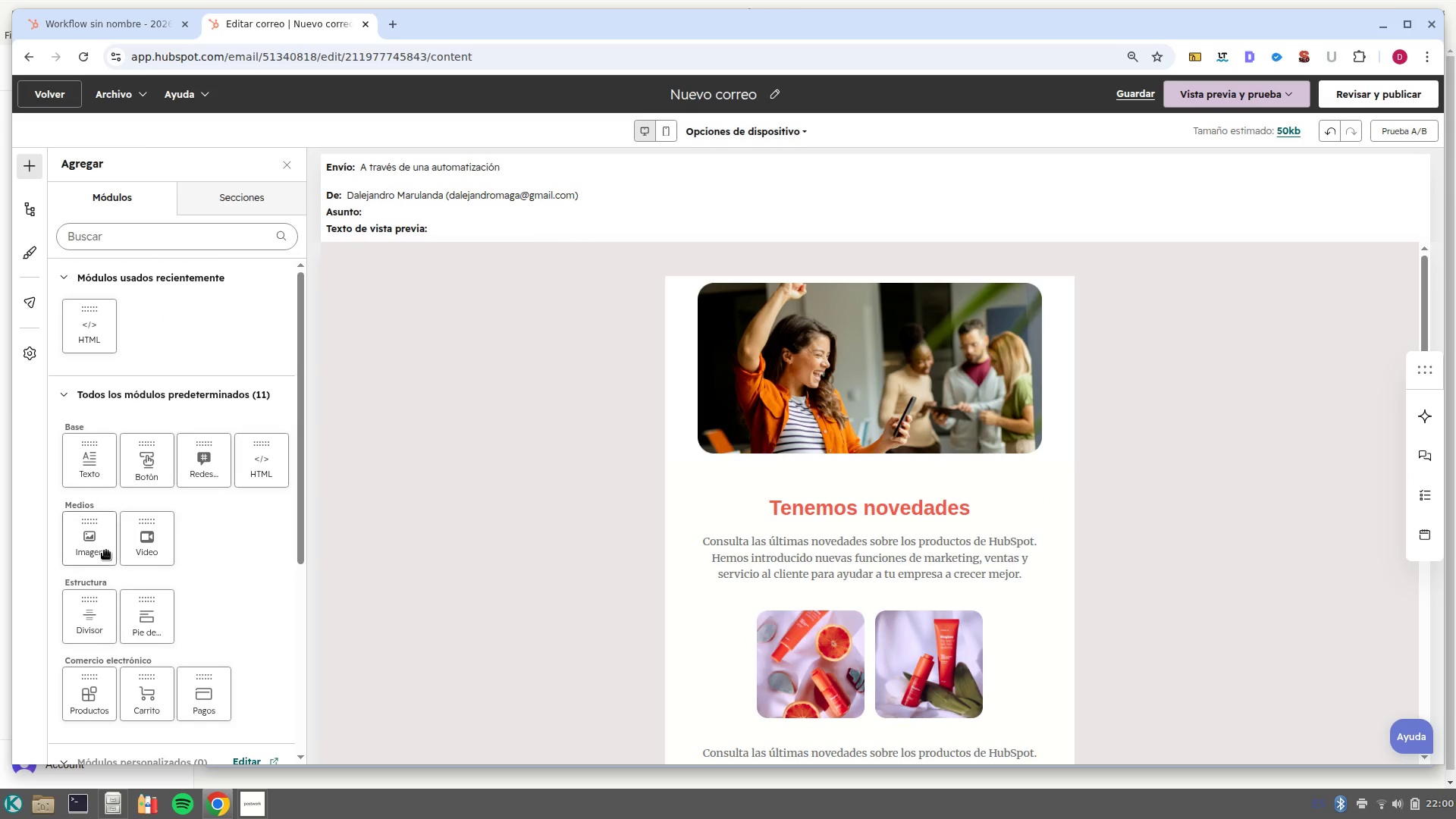 
left_click_drag(start_coordinate=[89, 469], to_coordinate=[879, 279])
 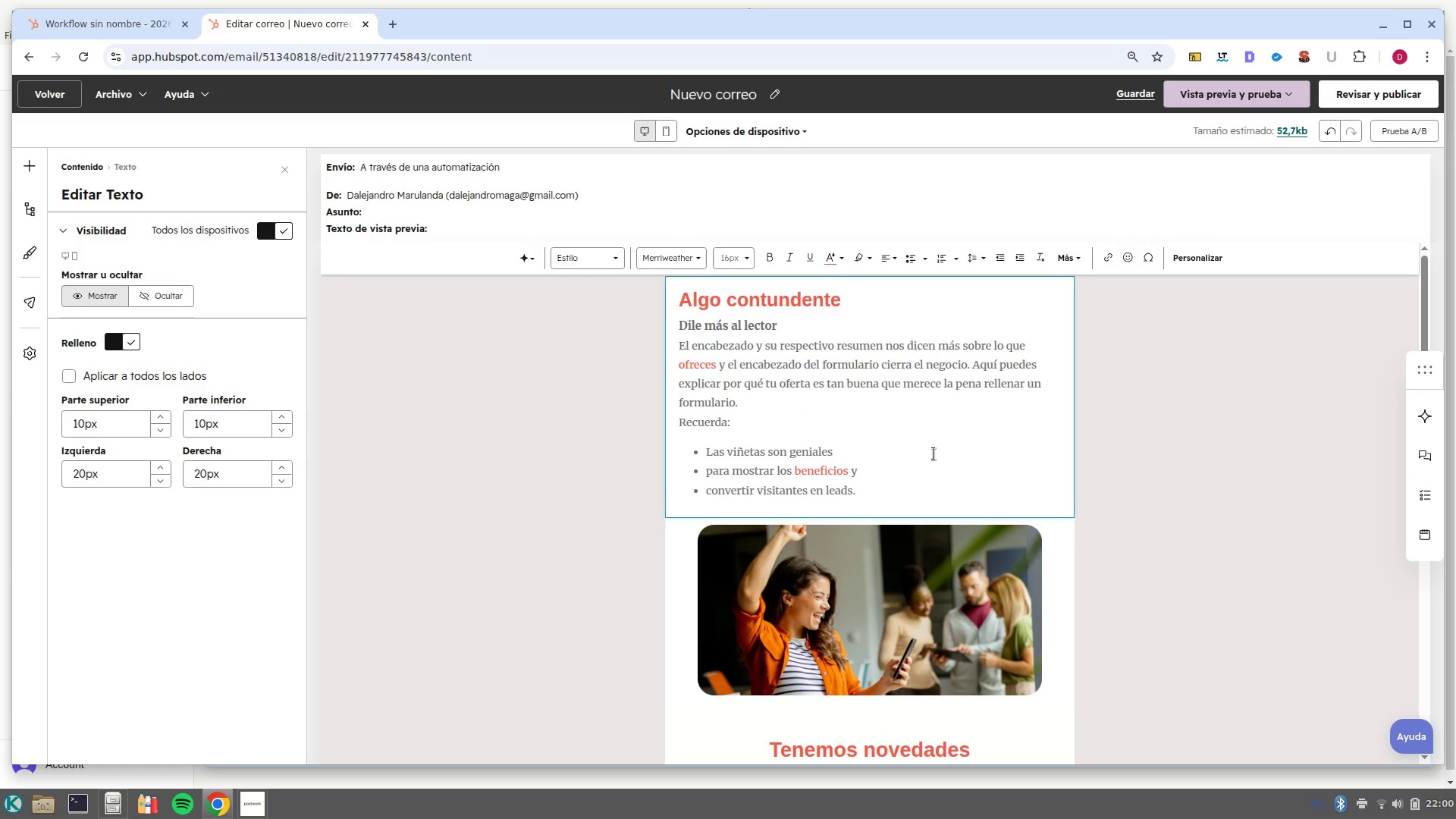 
left_click_drag(start_coordinate=[923, 497], to_coordinate=[679, 275])
 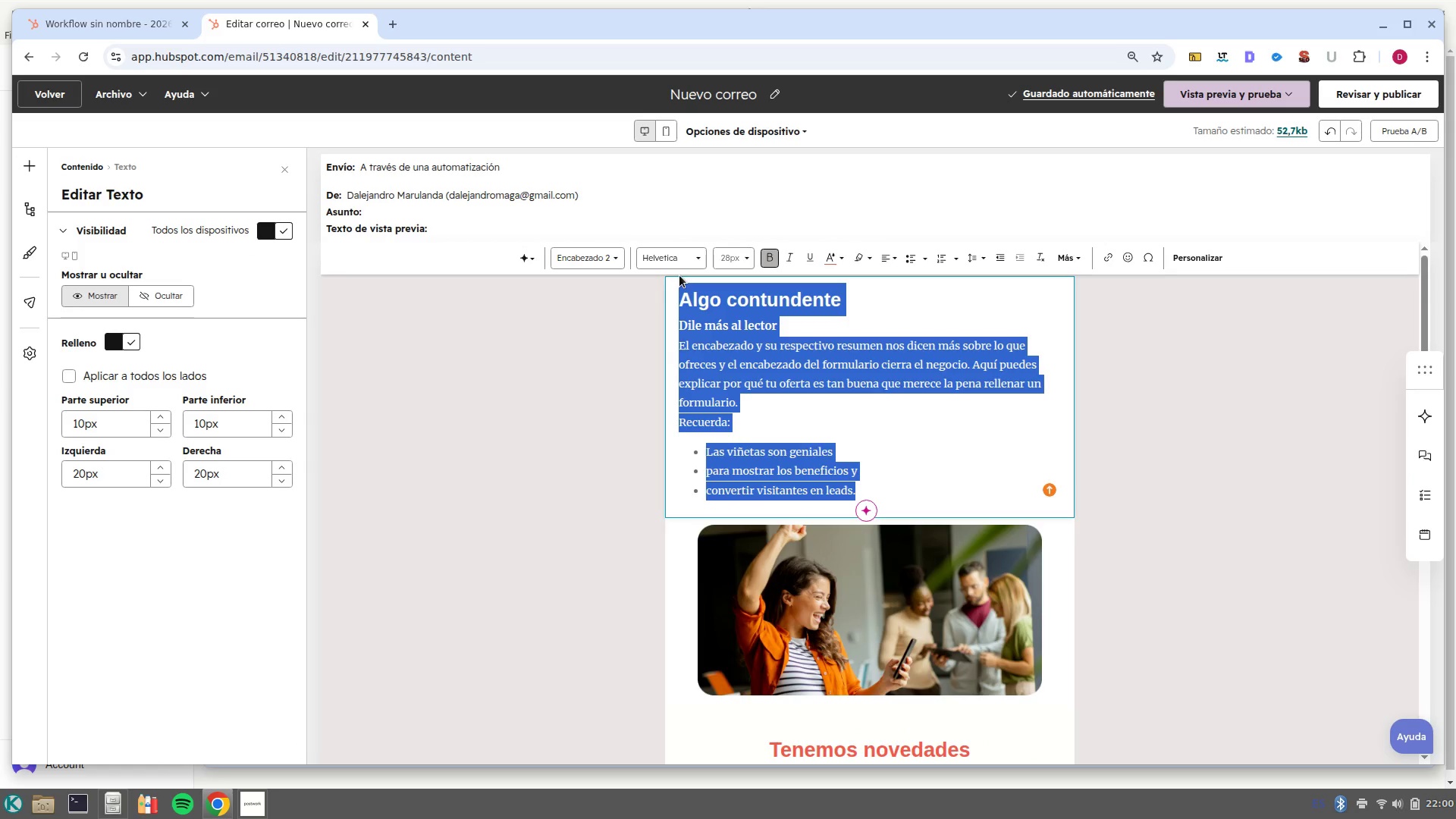 
key(Backspace)
 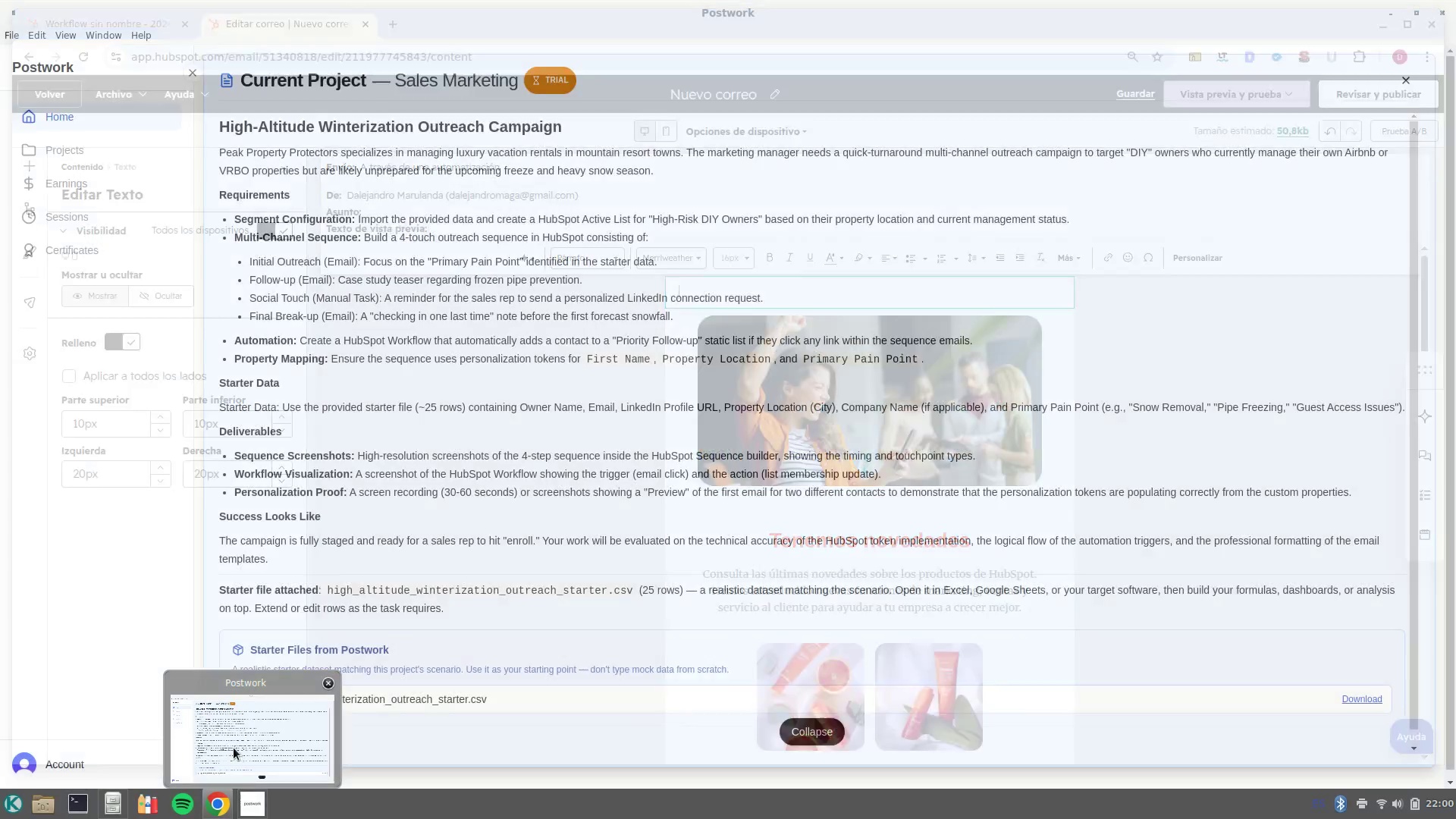 
left_click([234, 747])